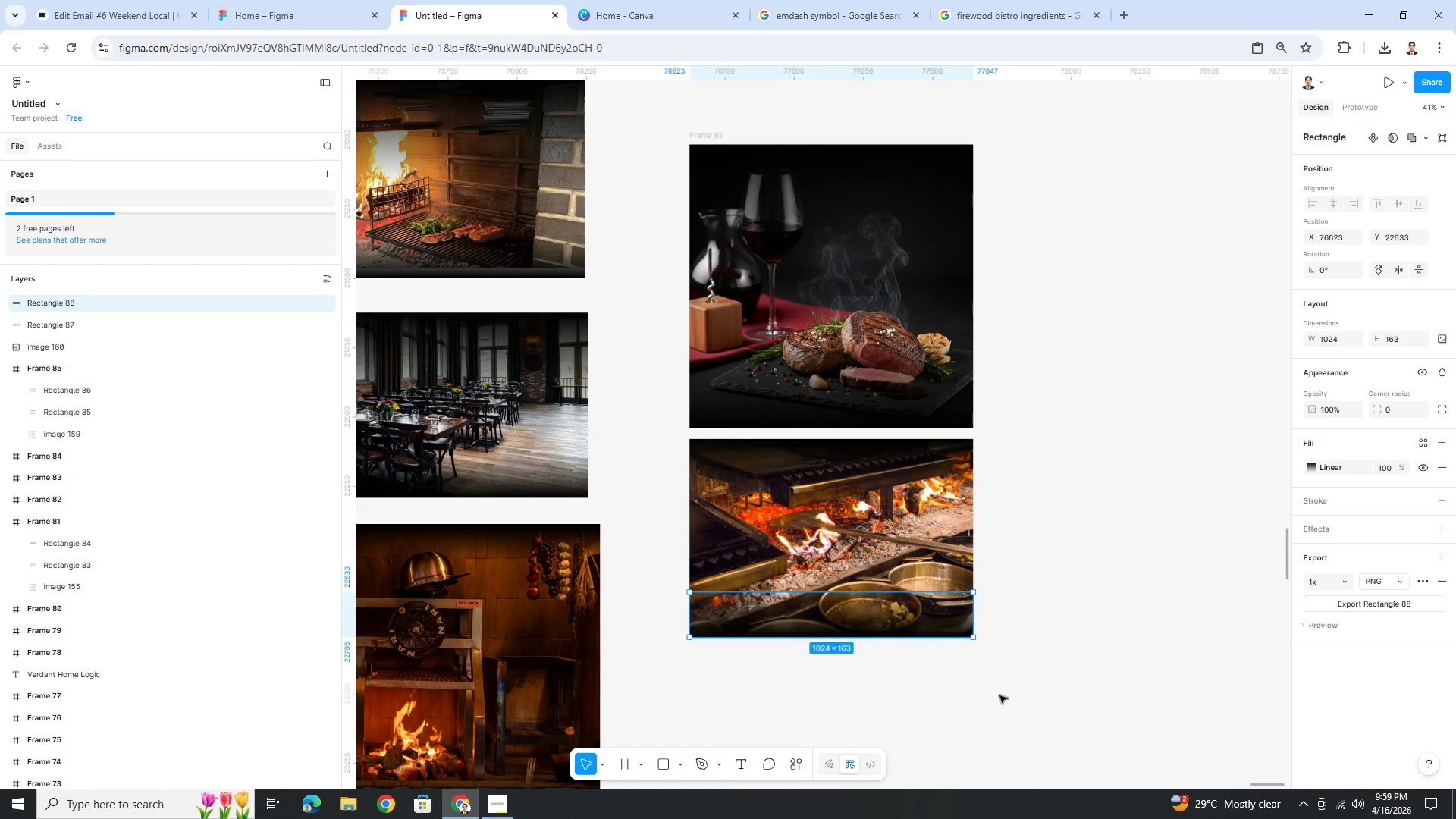 
left_click_drag(start_coordinate=[1081, 720], to_coordinate=[683, 450])
 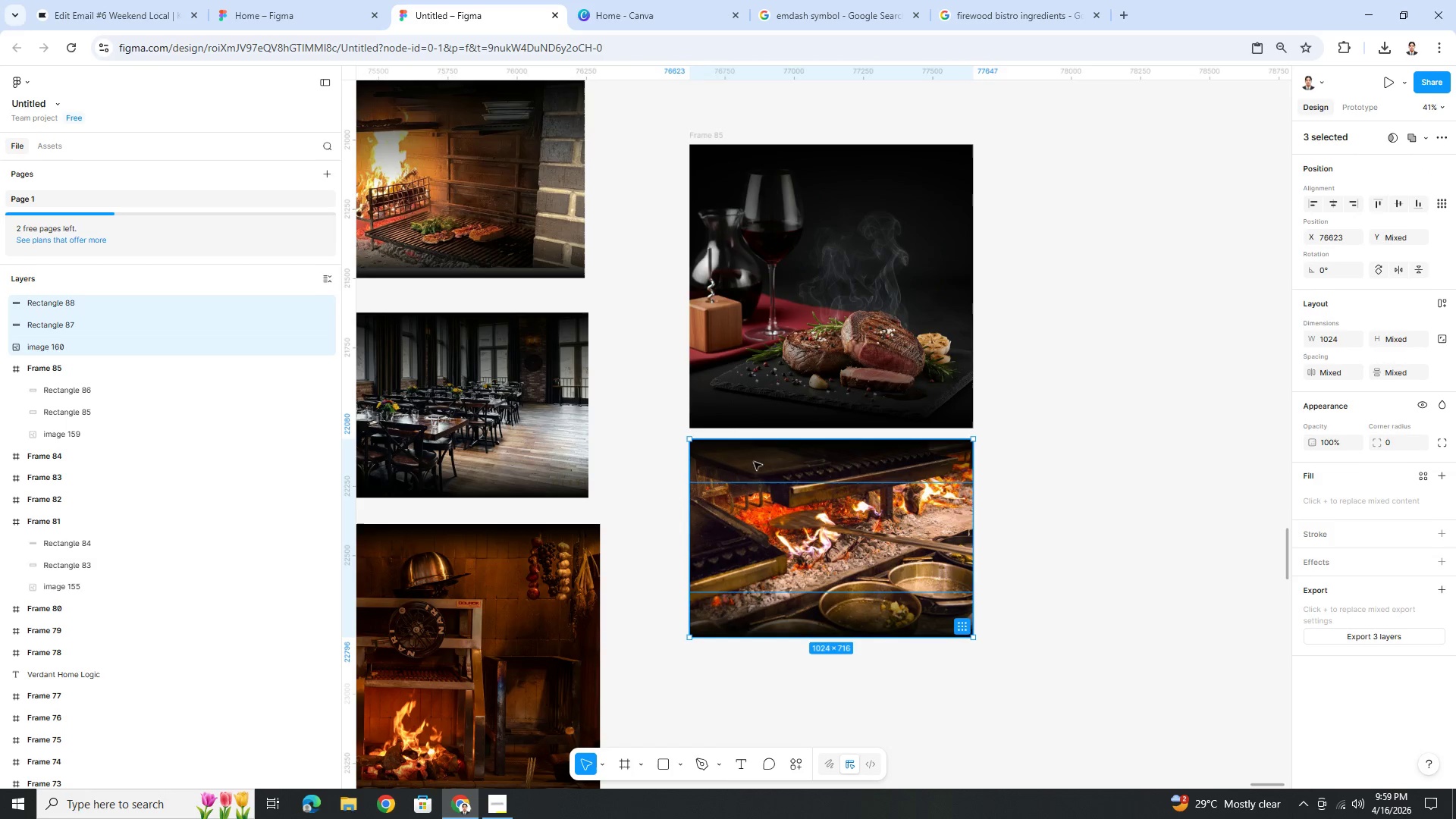 
right_click([791, 466])
 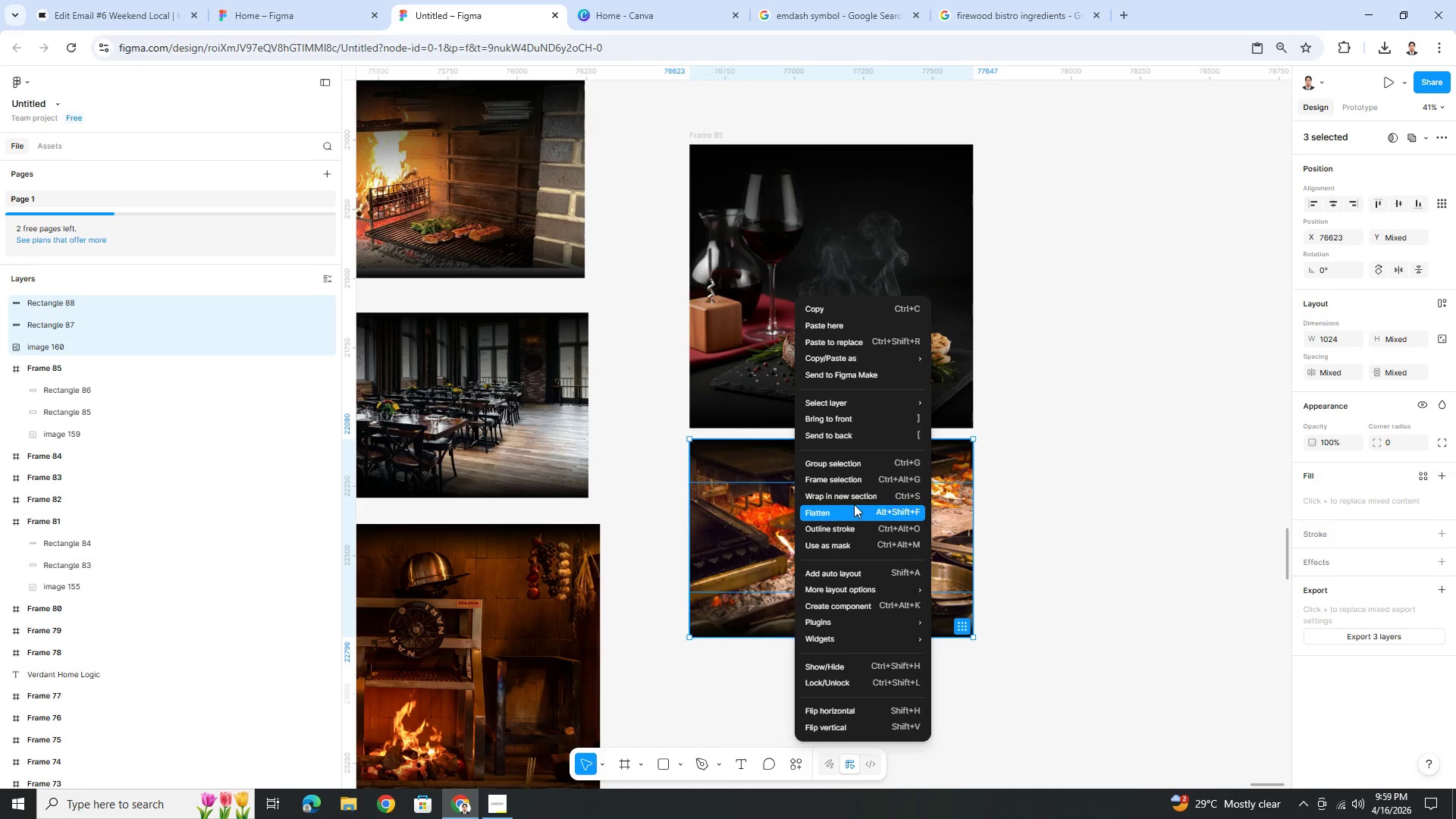 
left_click([859, 484])
 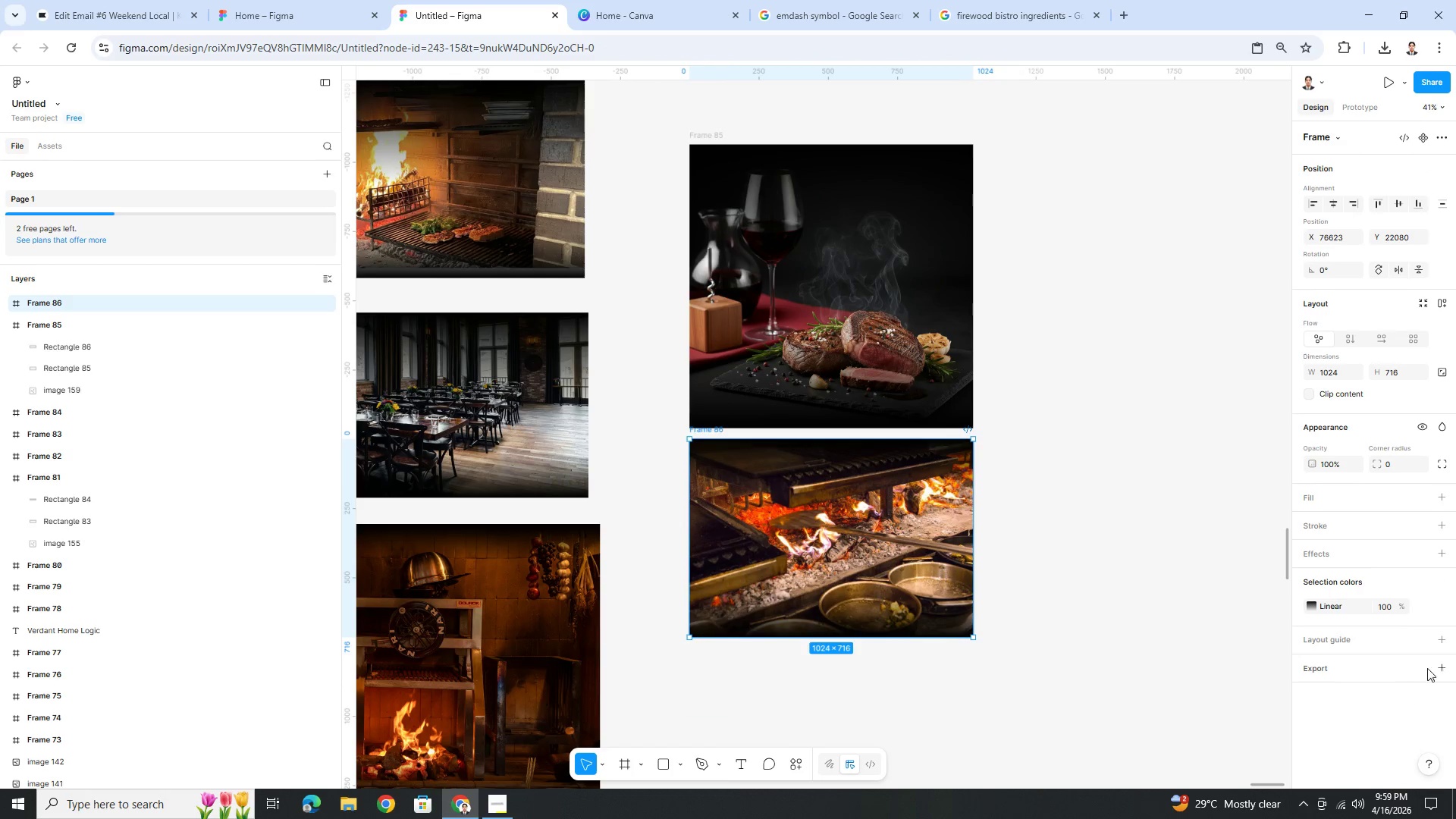 
left_click([1442, 667])
 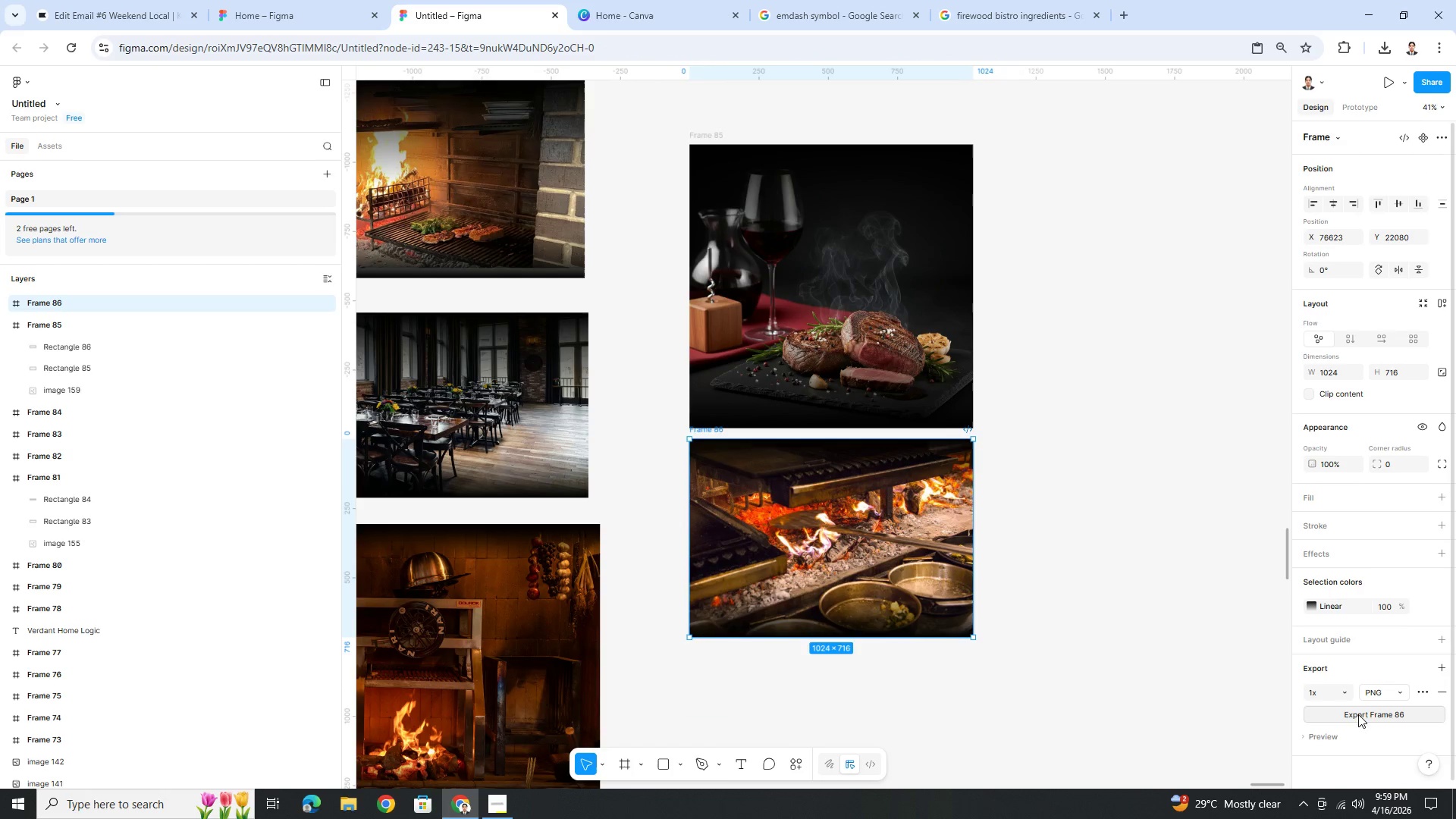 
left_click([1358, 716])
 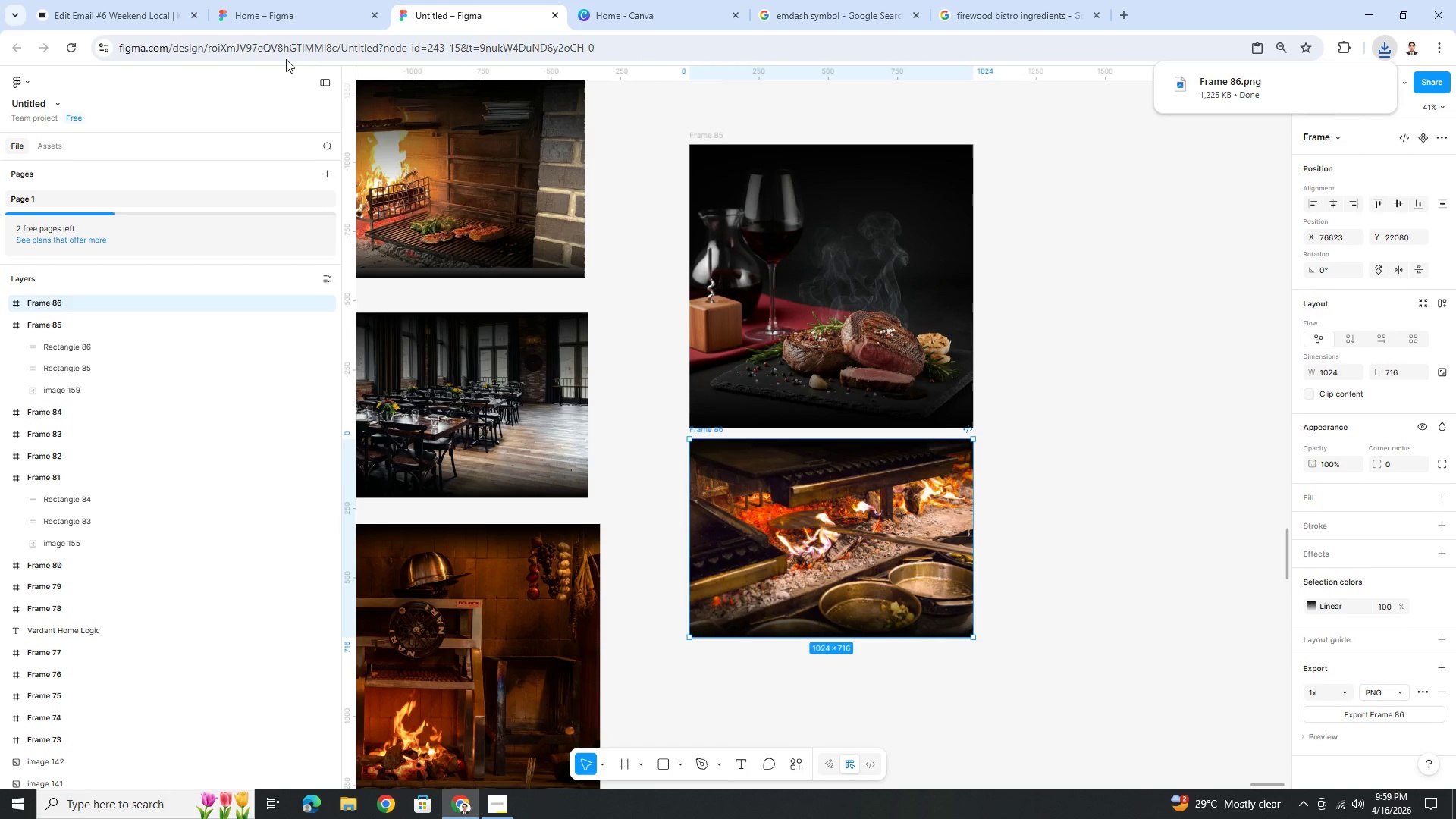 
wait(5.42)
 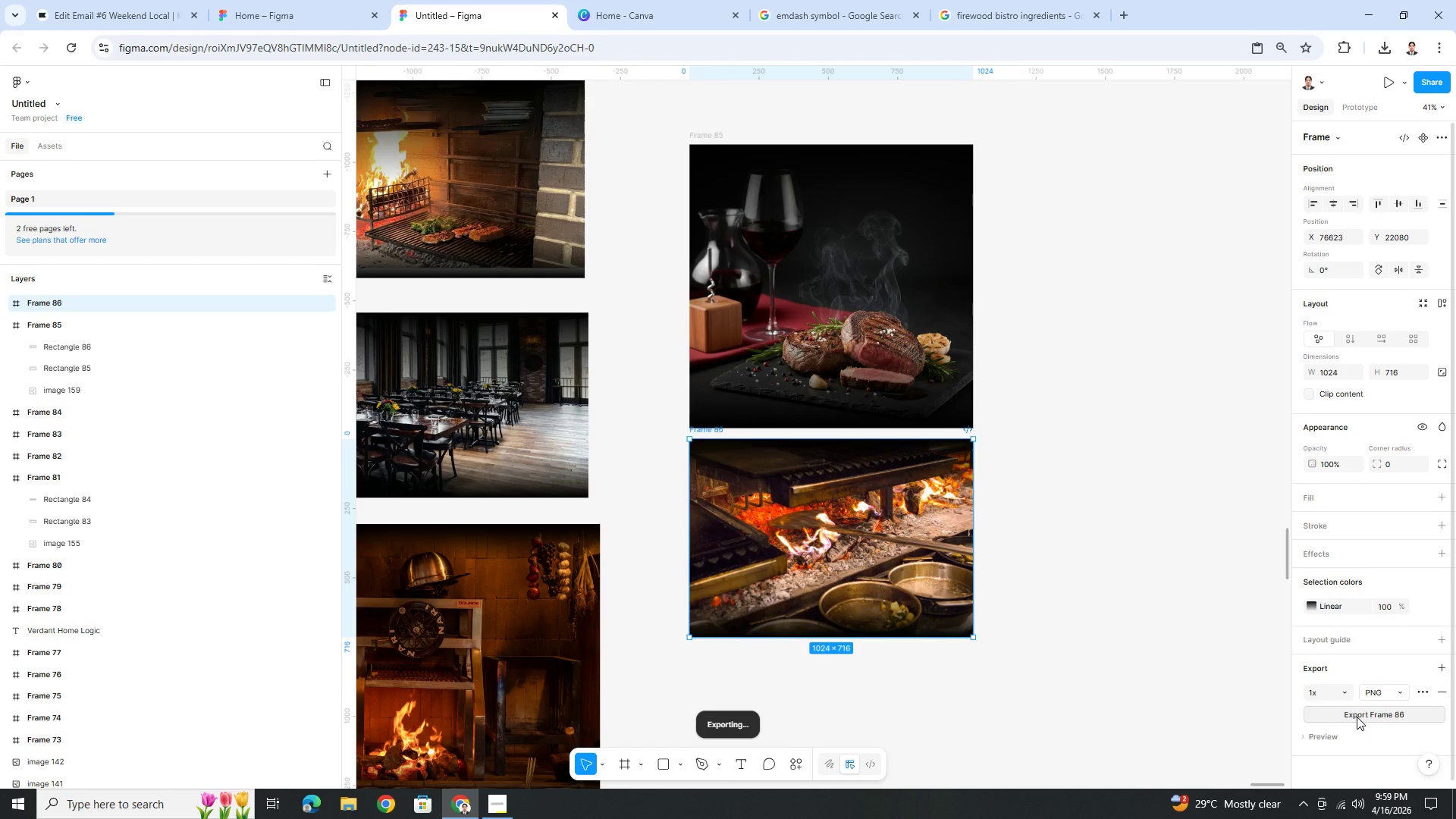 
left_click([168, 0])
 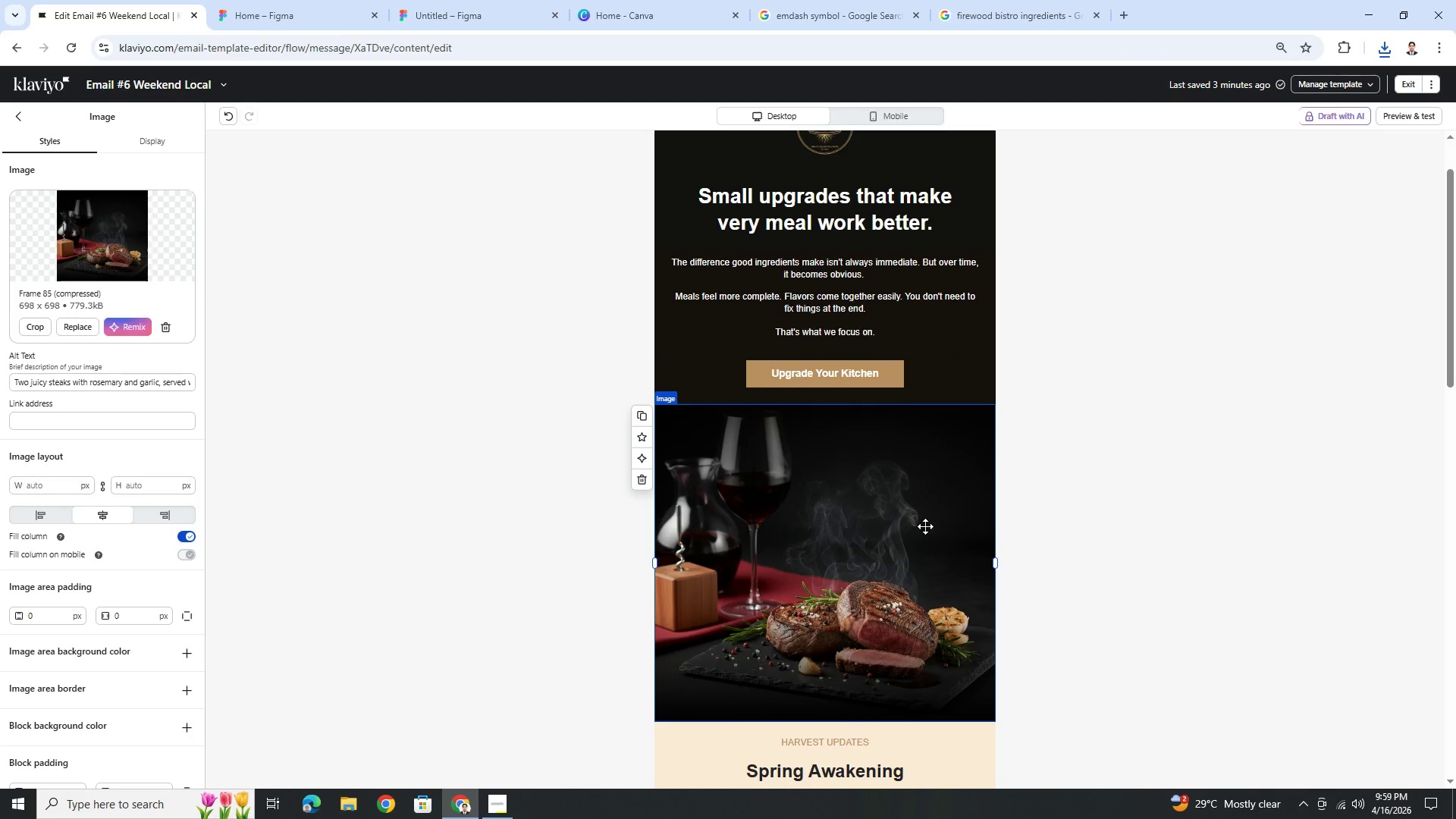 
left_click([924, 554])
 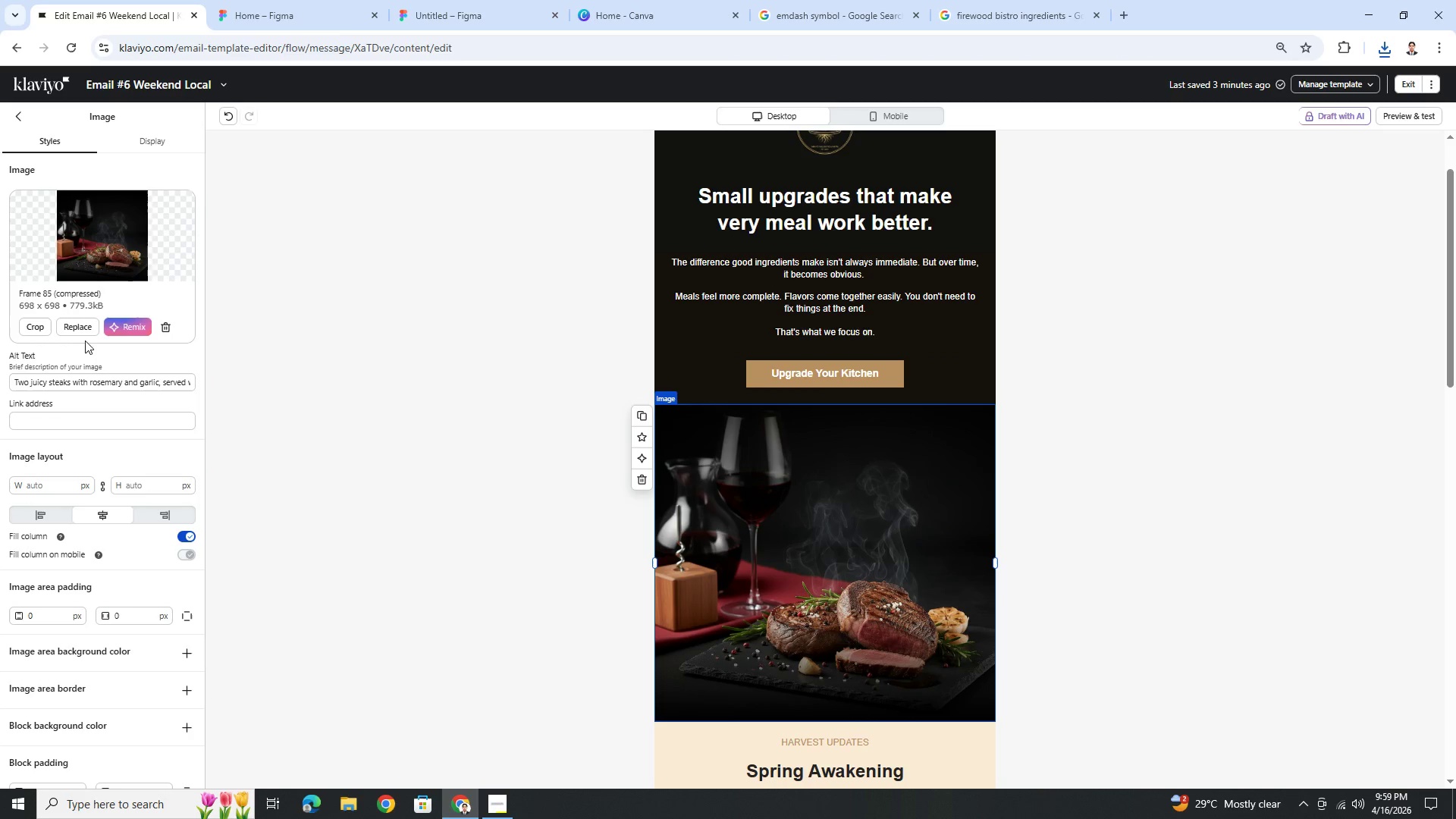 
left_click([81, 331])
 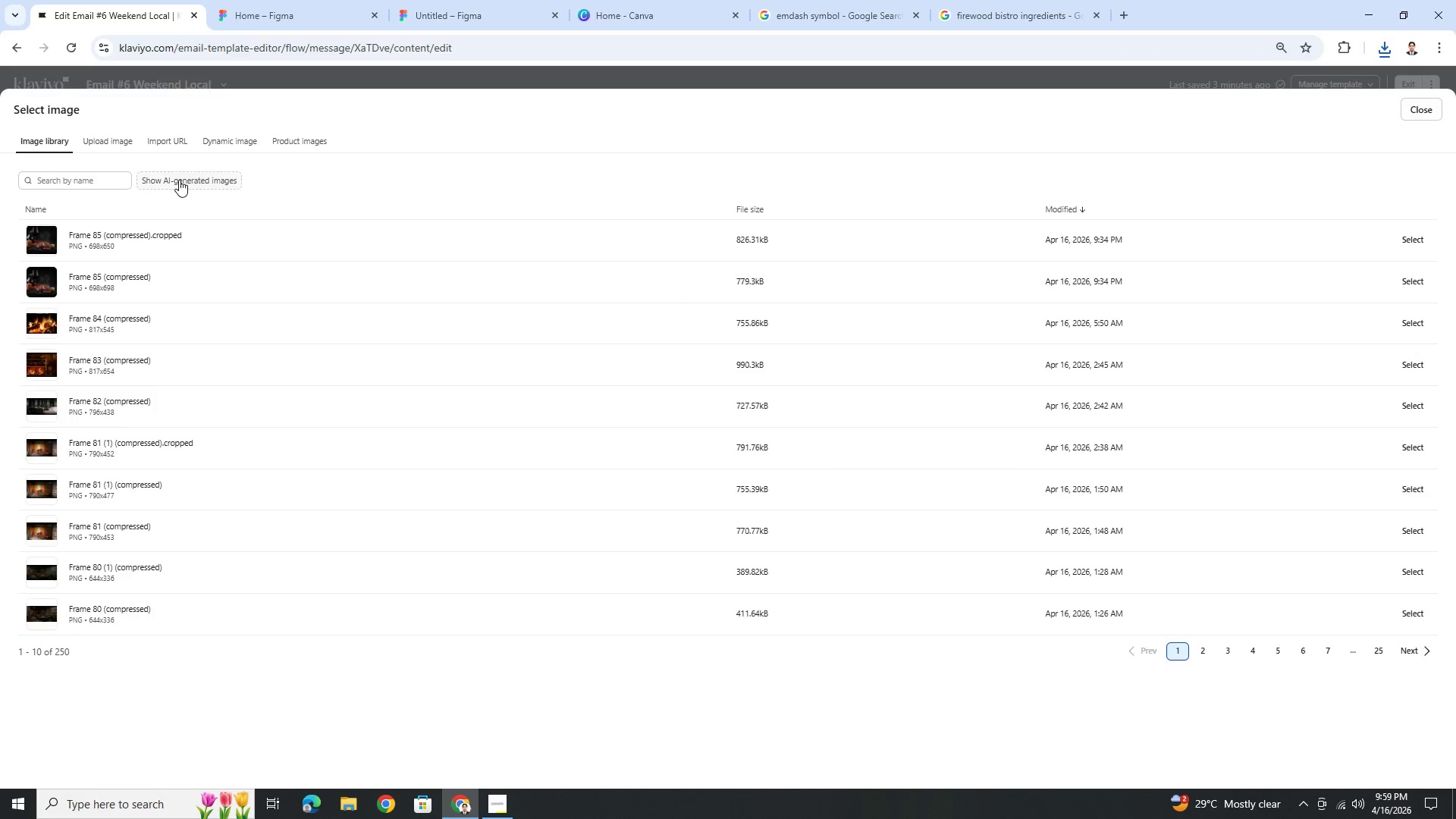 
left_click([125, 140])
 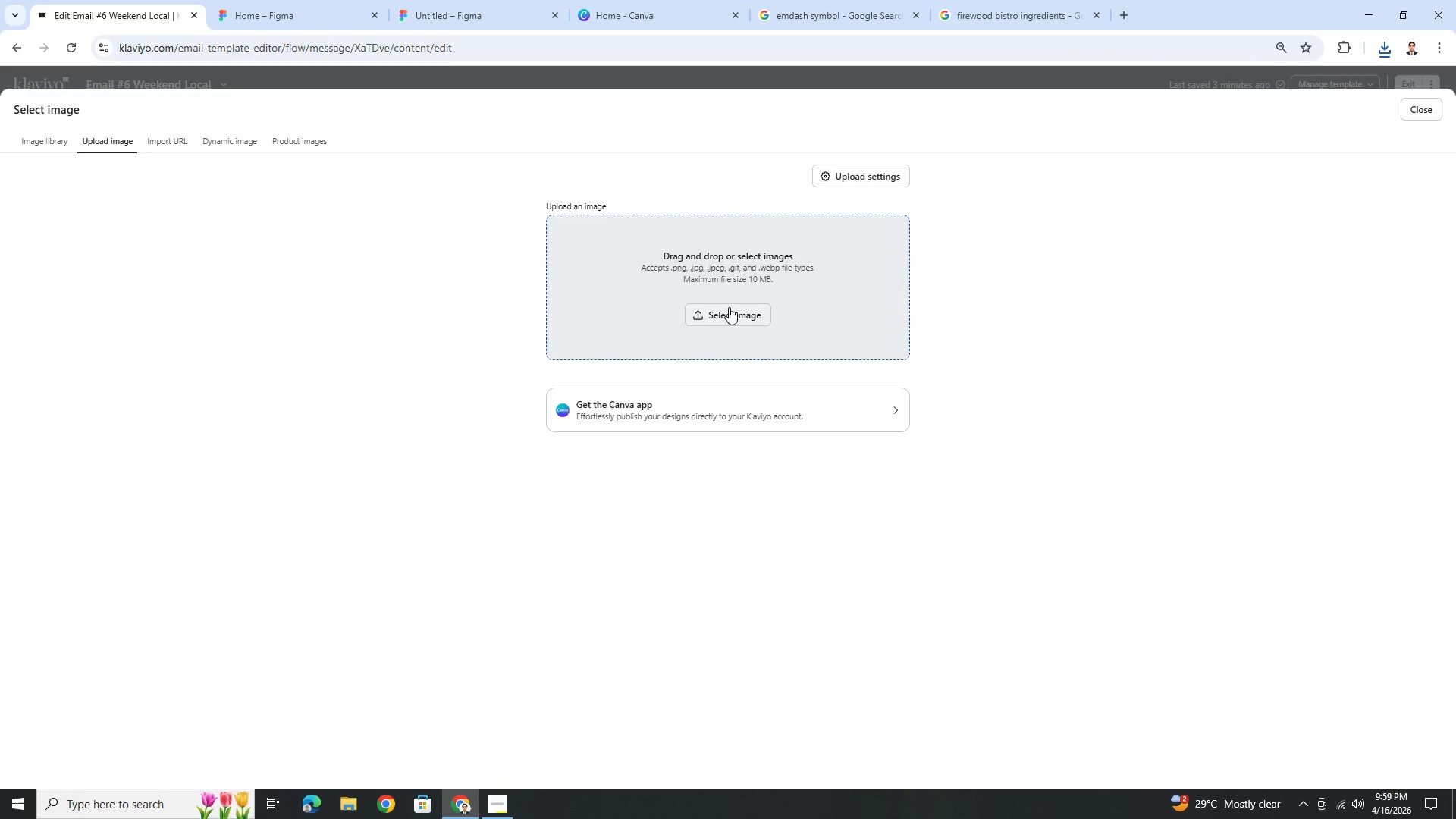 
left_click([726, 309])
 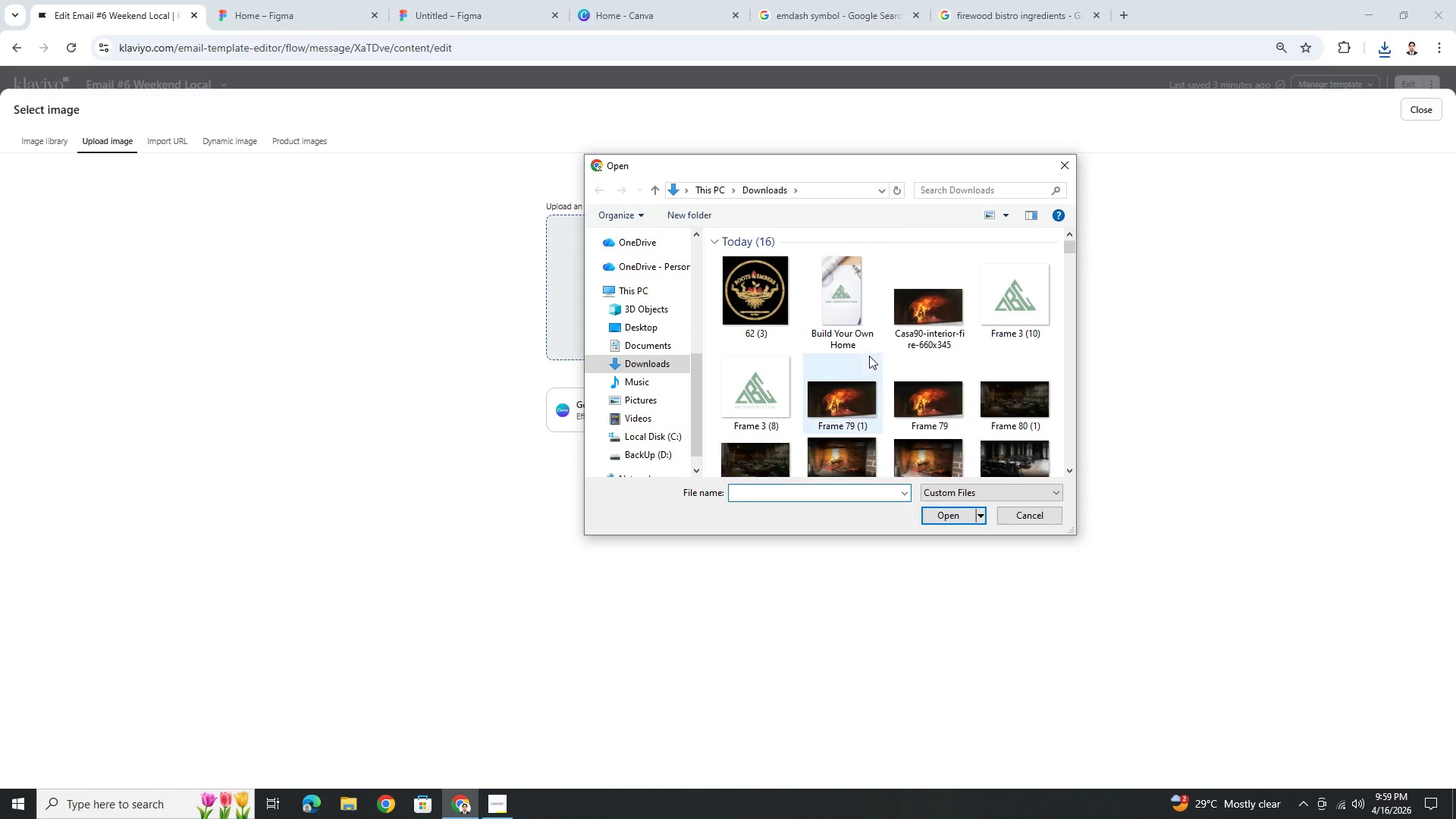 
double_click([758, 312])
 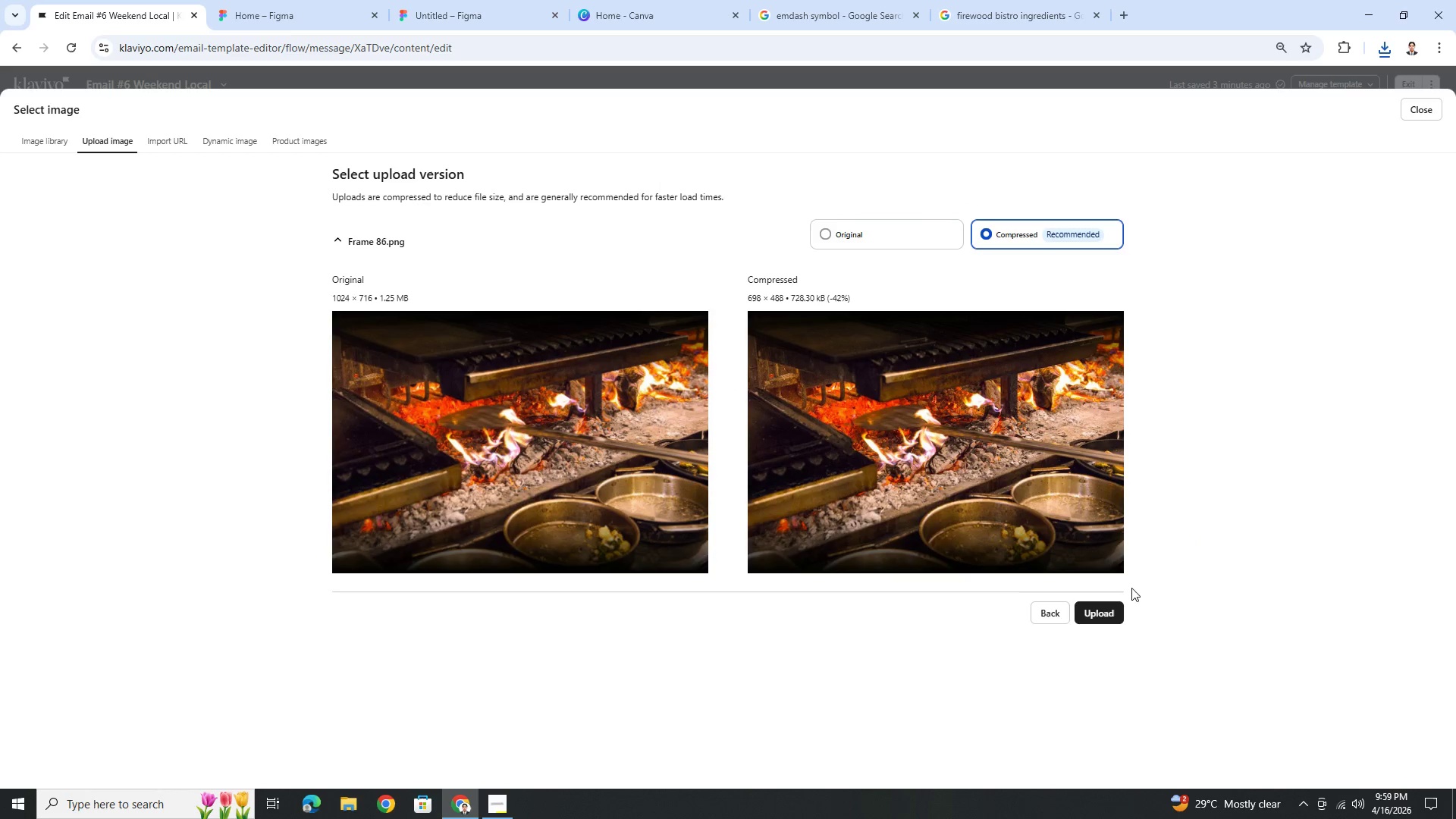 
left_click([1106, 614])
 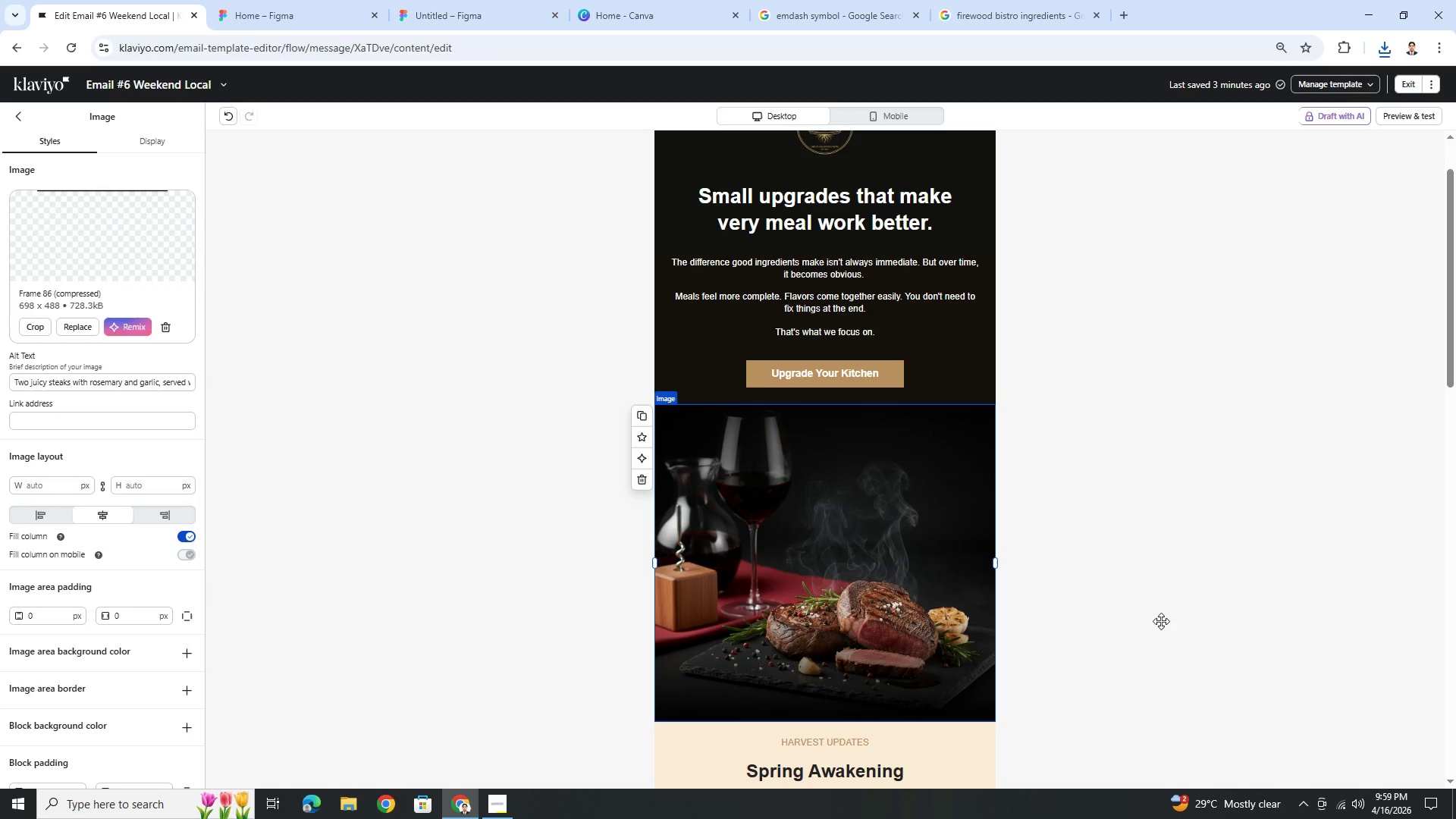 
wait(5.75)
 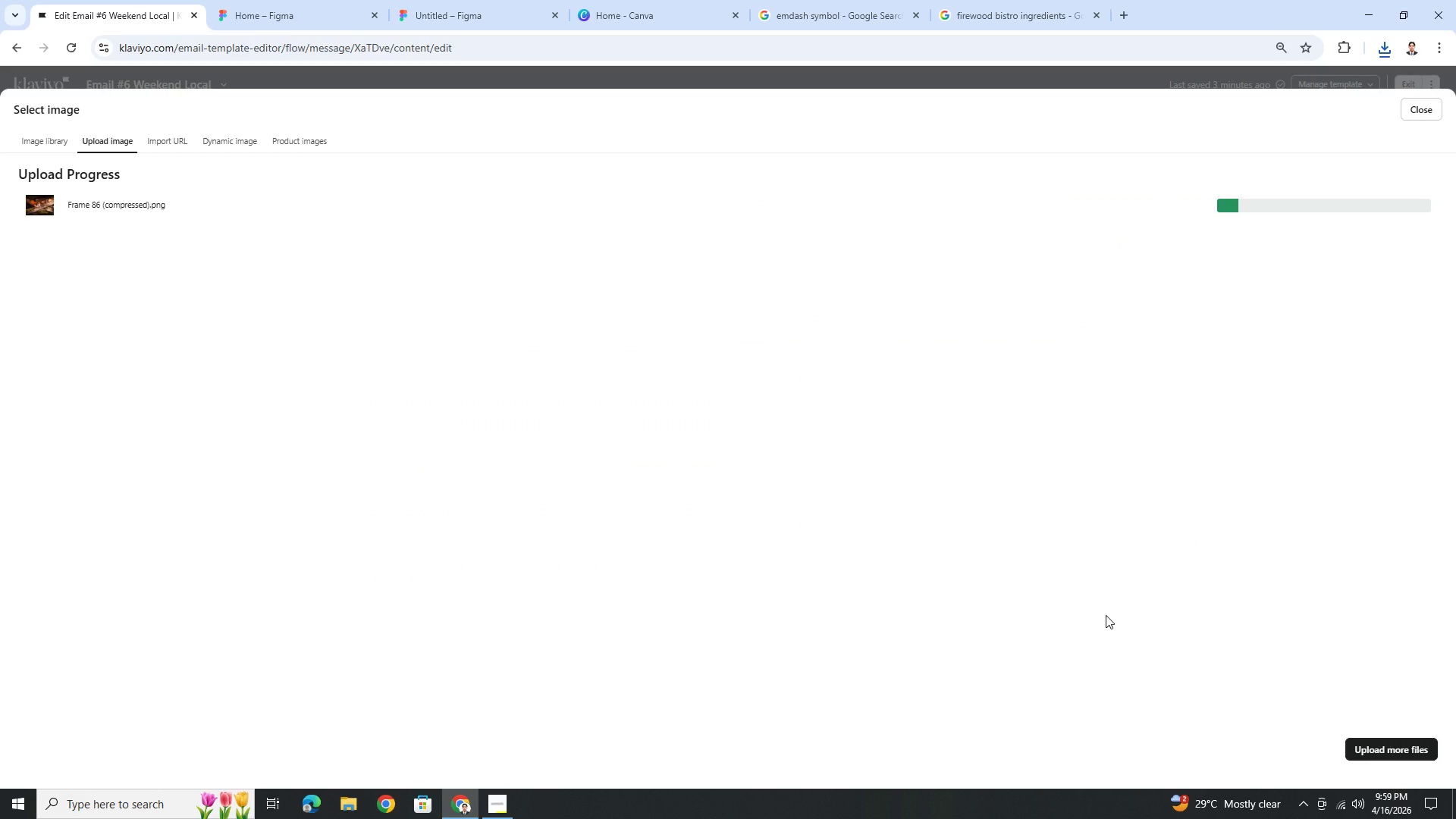 
left_click([1140, 730])
 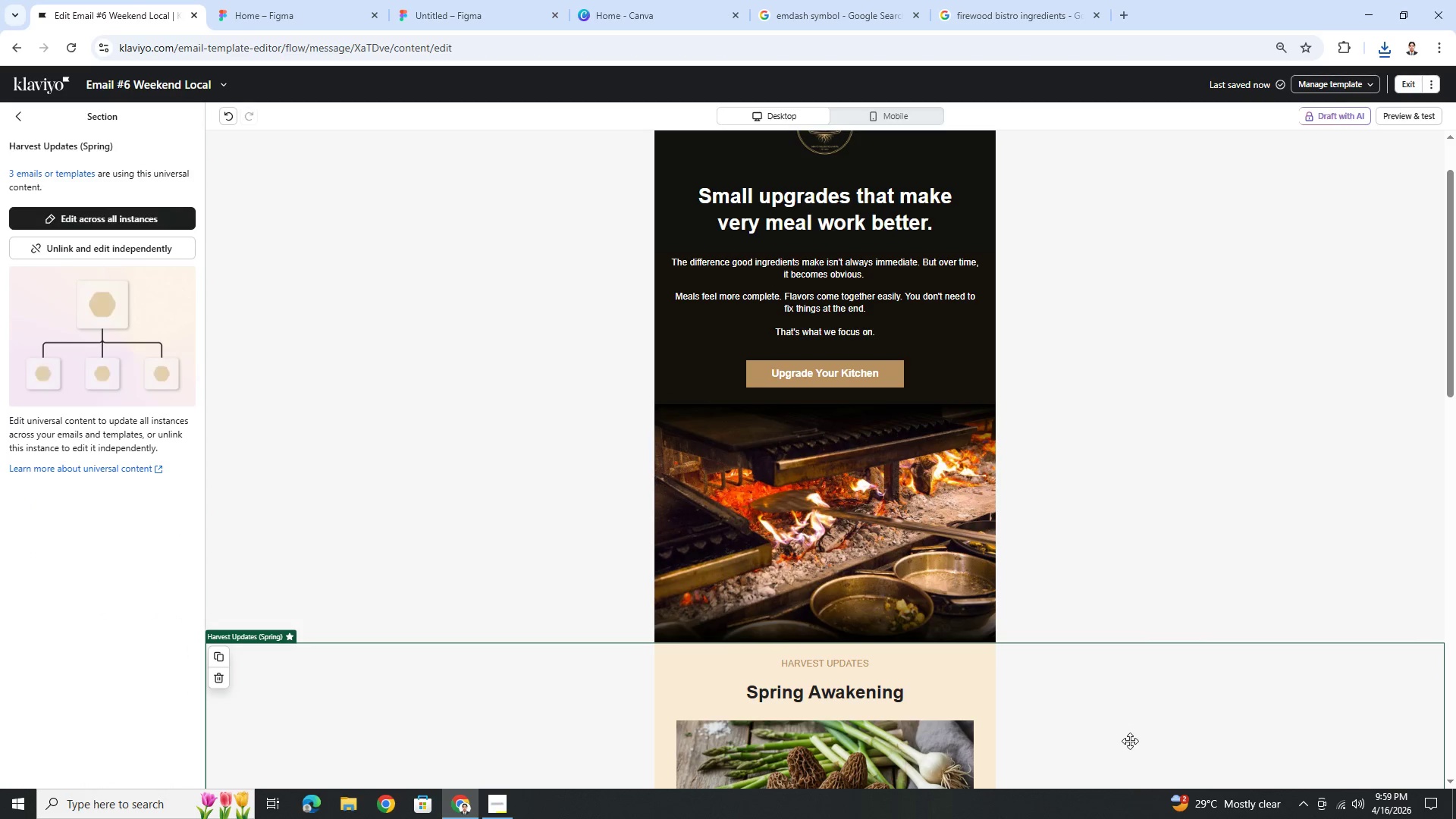 
left_click([1081, 739])
 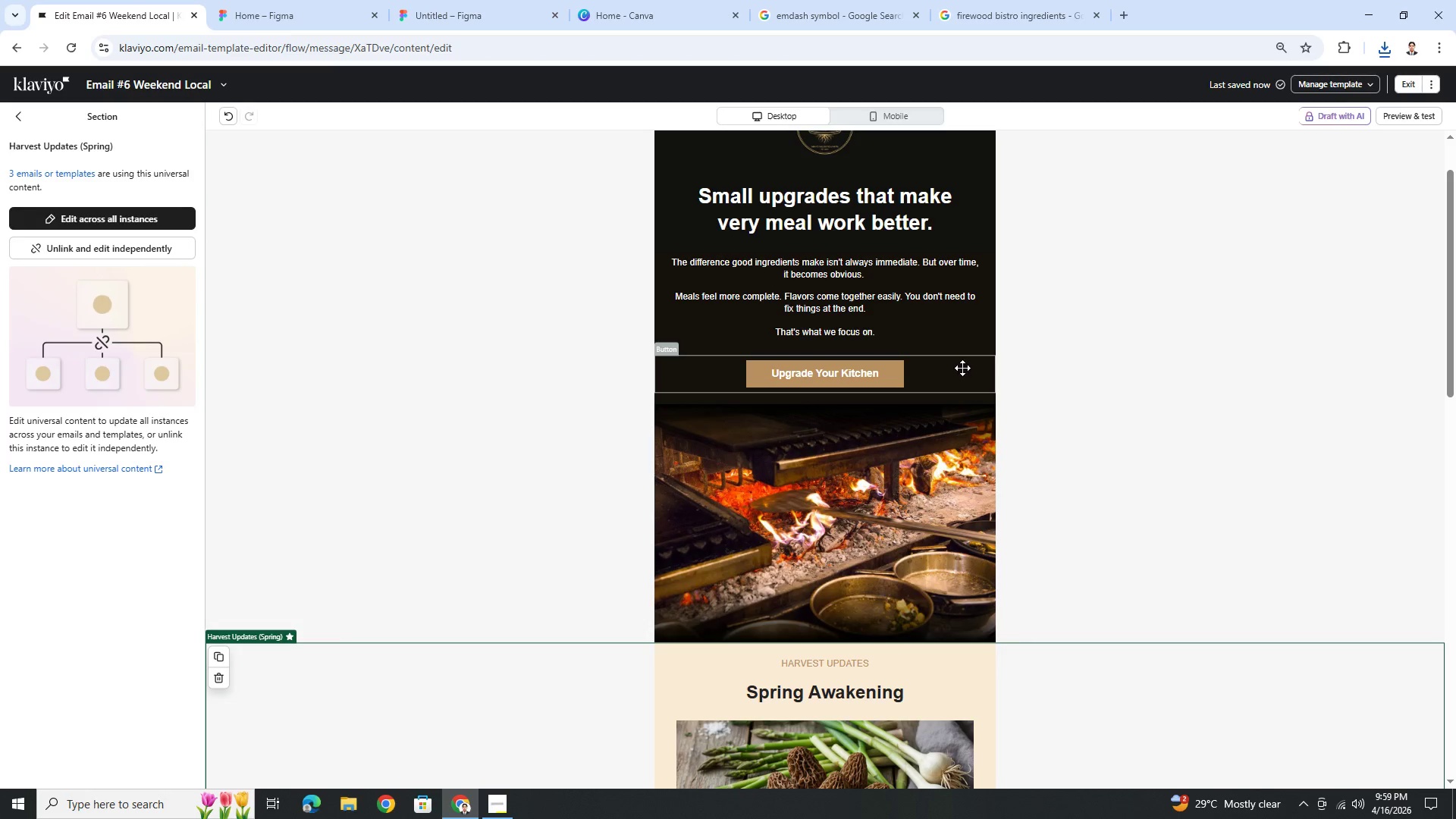 
left_click([966, 348])
 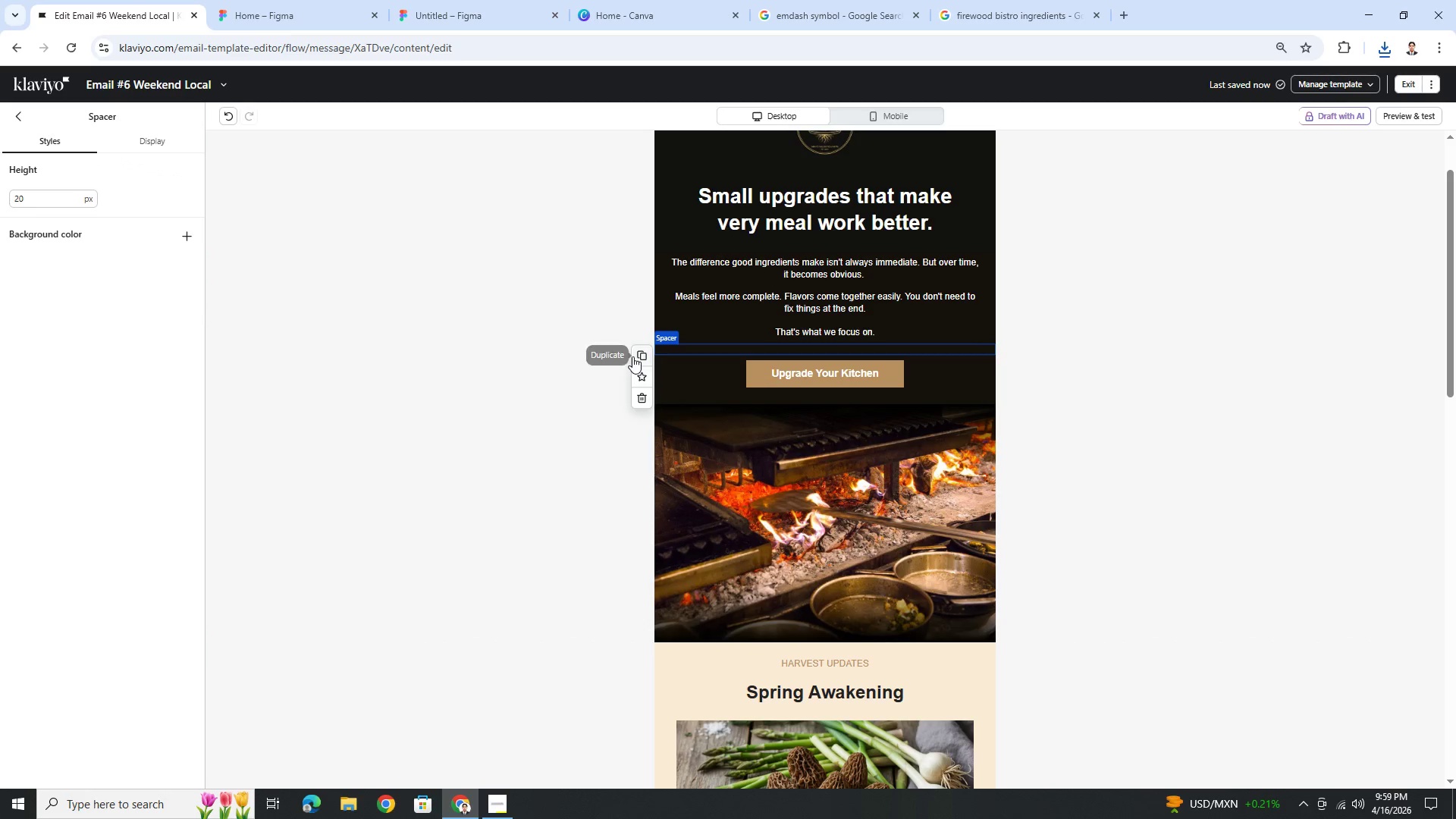 
left_click([635, 354])
 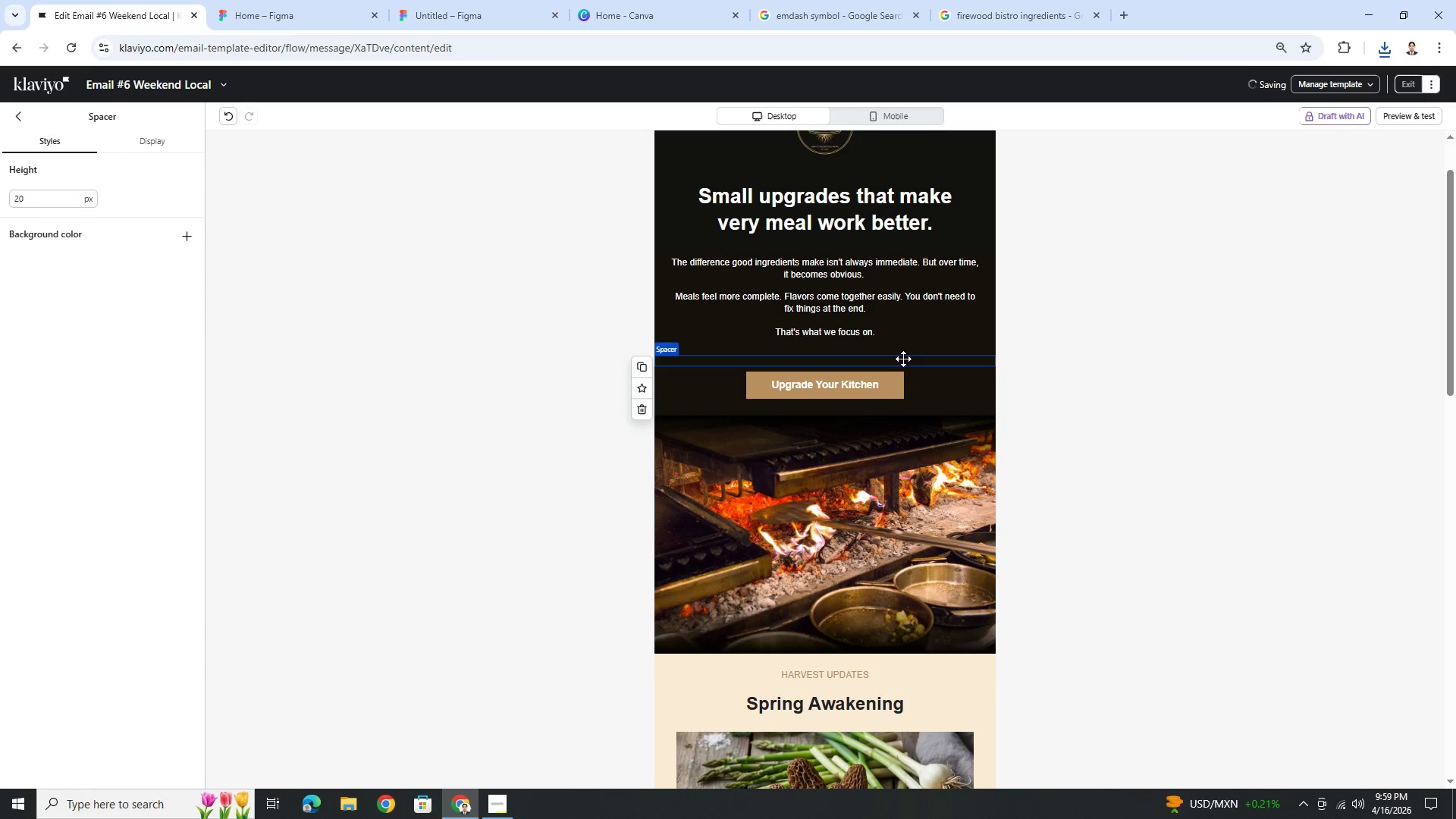 
left_click_drag(start_coordinate=[906, 361], to_coordinate=[899, 656])
 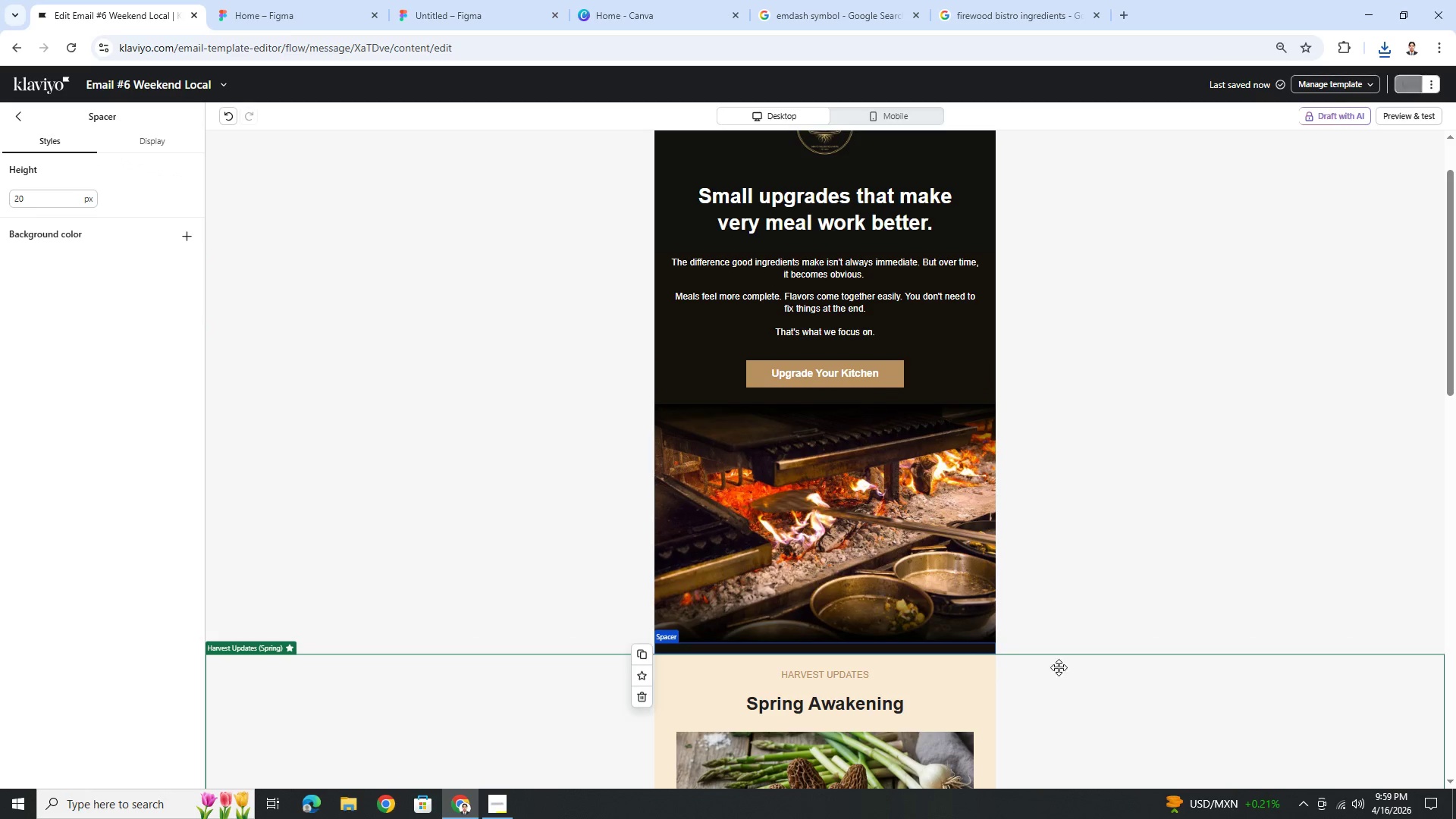 
left_click([1070, 687])
 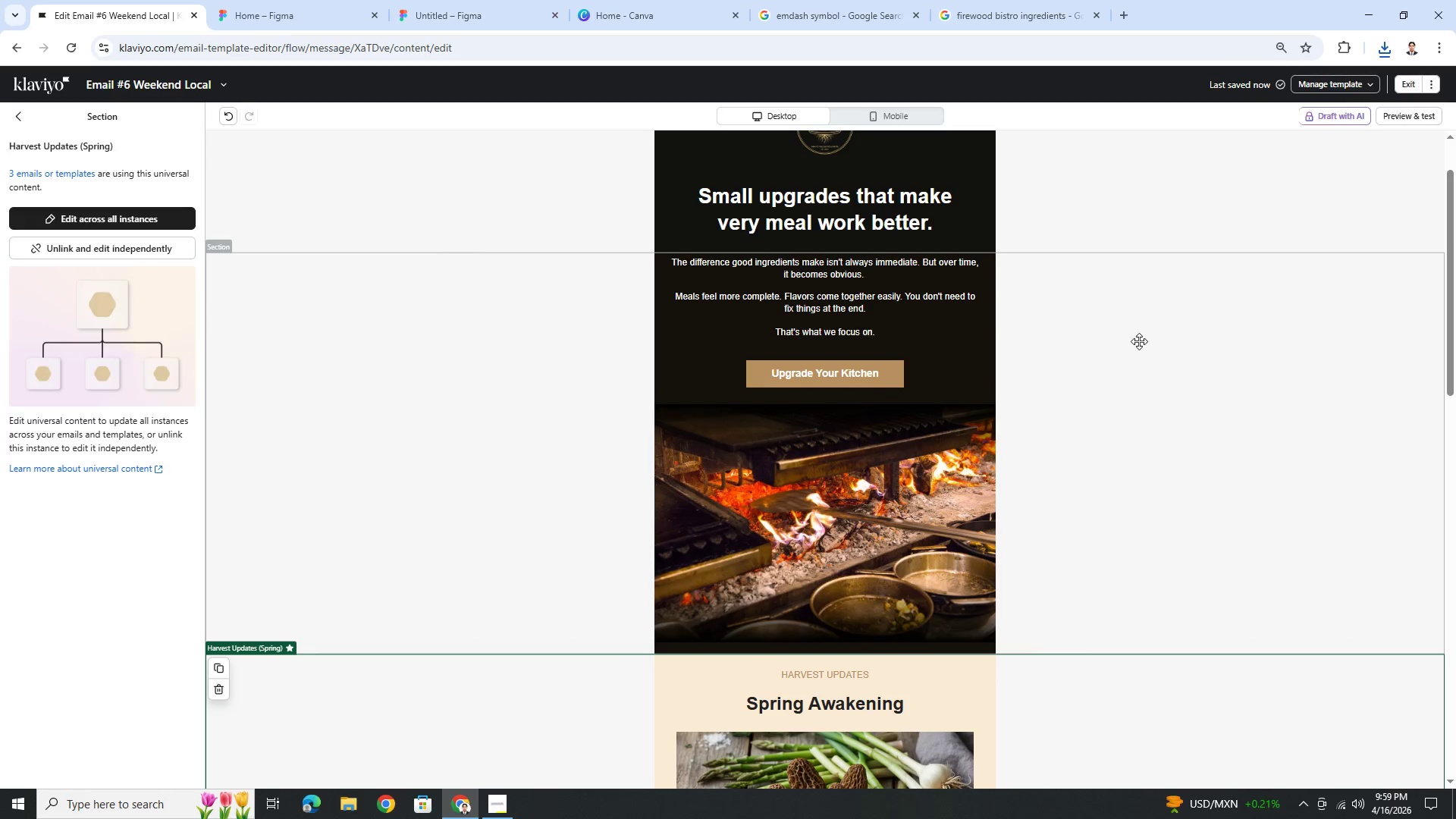 
scroll: coordinate [1132, 339], scroll_direction: up, amount: 1.0
 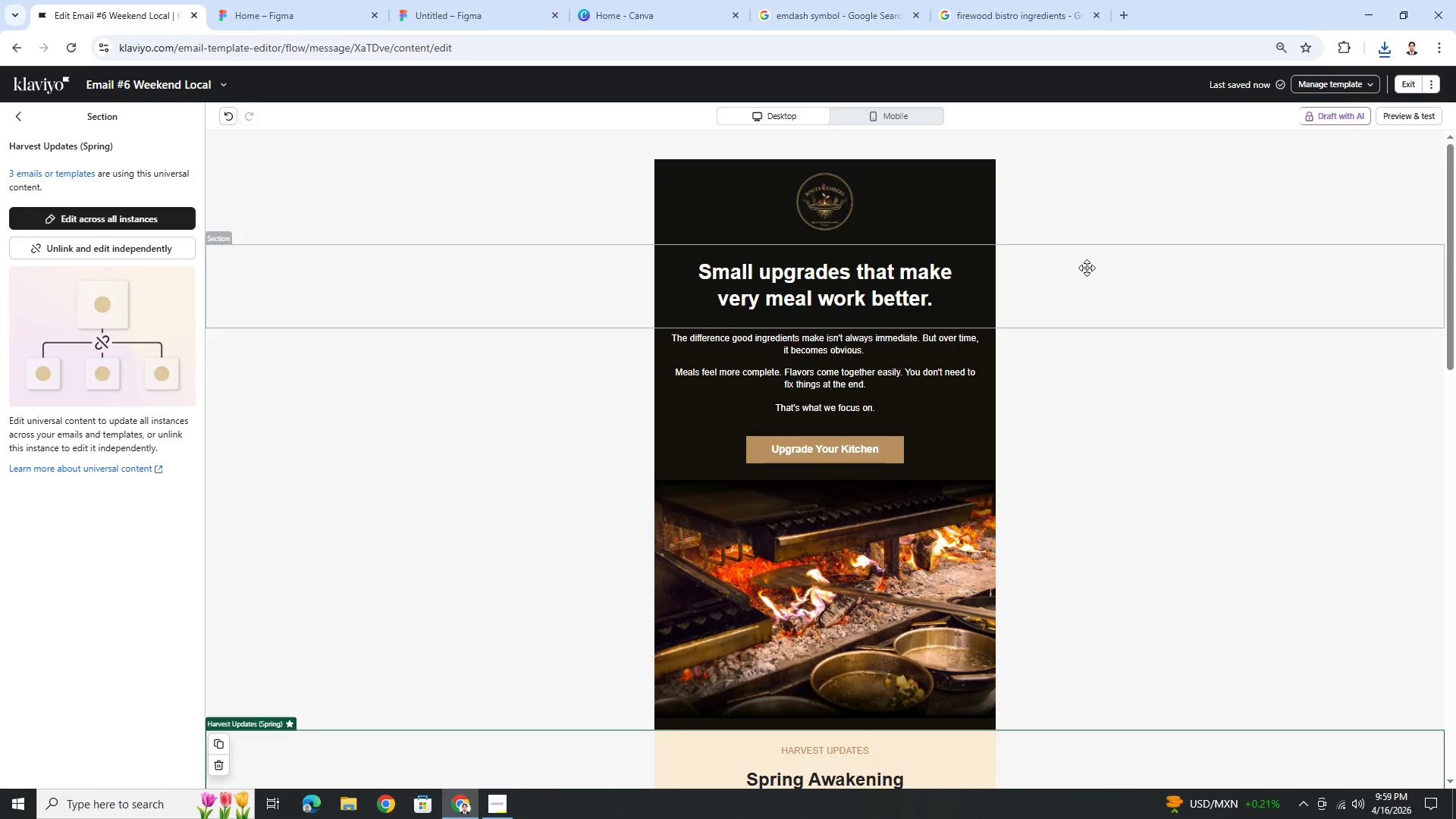 
scroll: coordinate [1094, 587], scroll_direction: down, amount: 5.0
 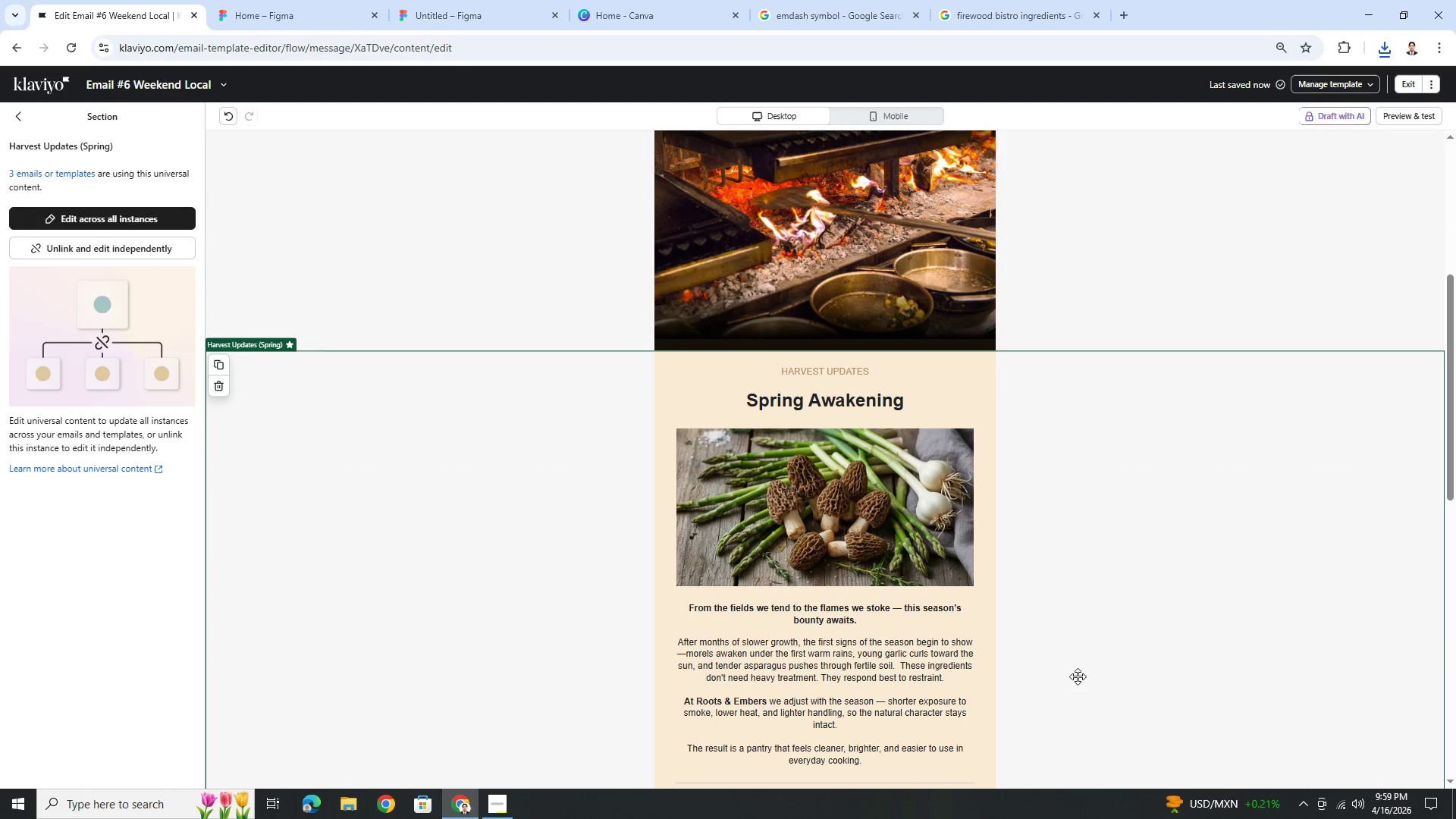 
left_click([1078, 676])
 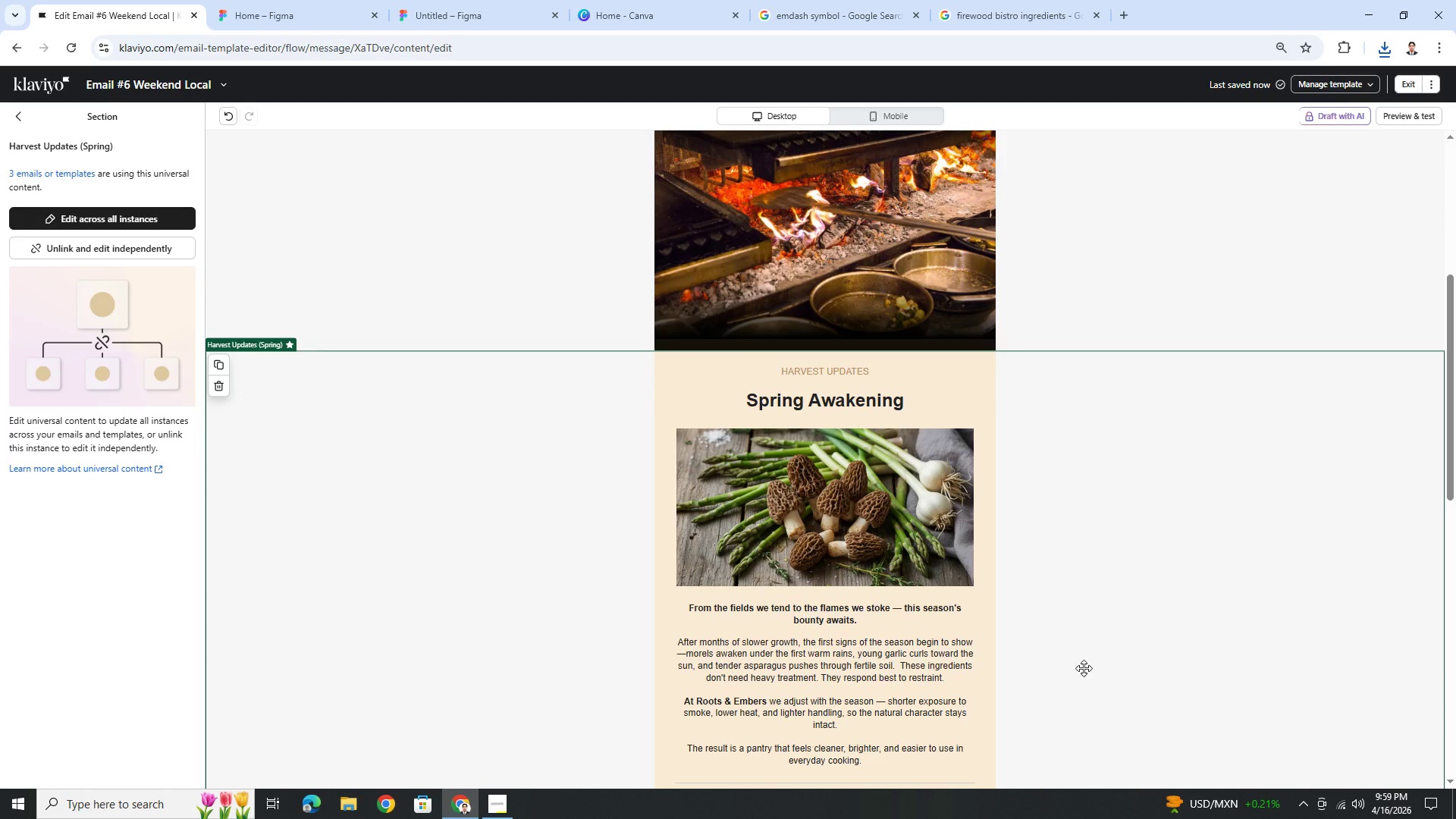 
scroll: coordinate [1084, 665], scroll_direction: up, amount: 3.0
 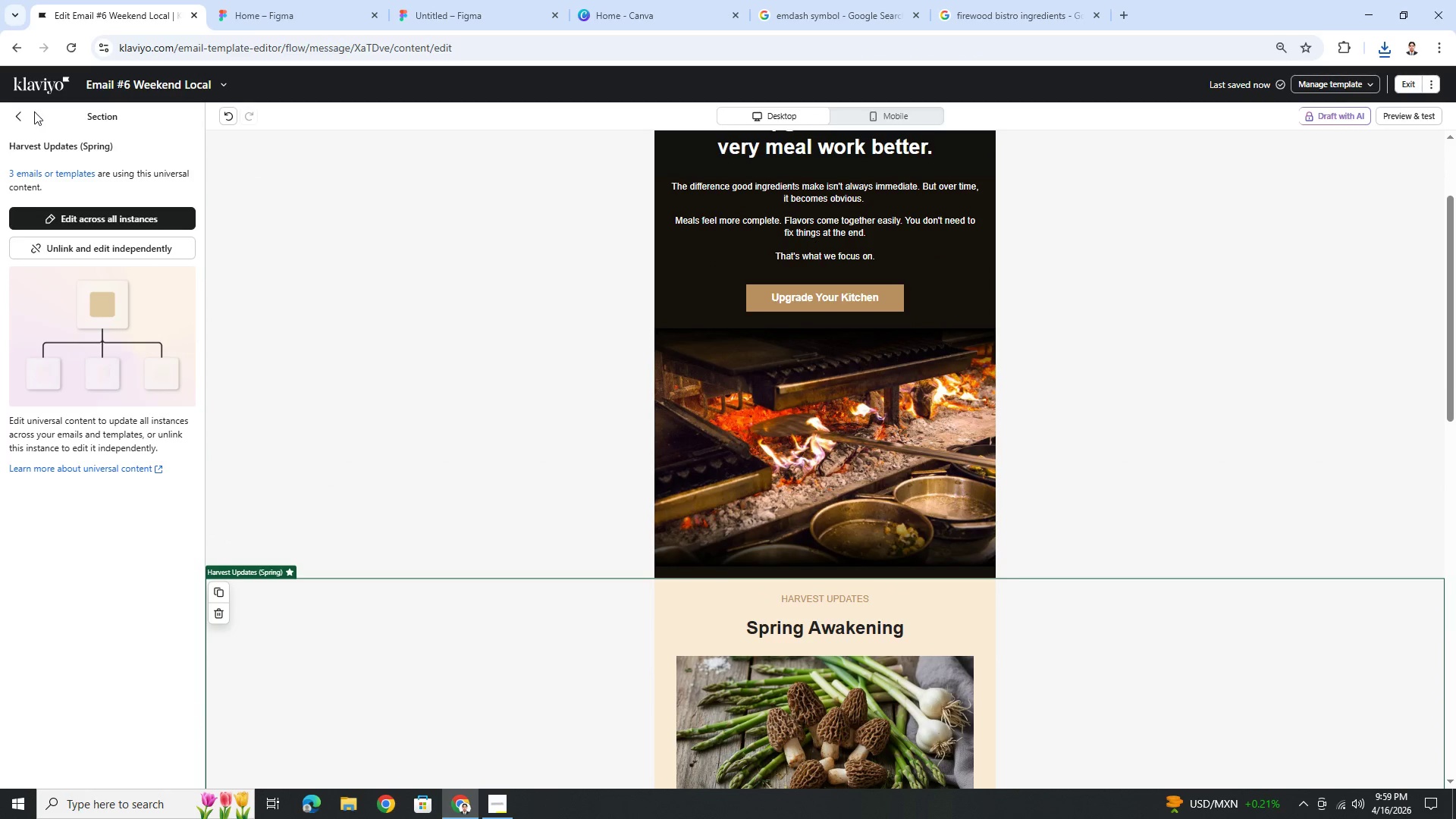 
left_click([16, 114])
 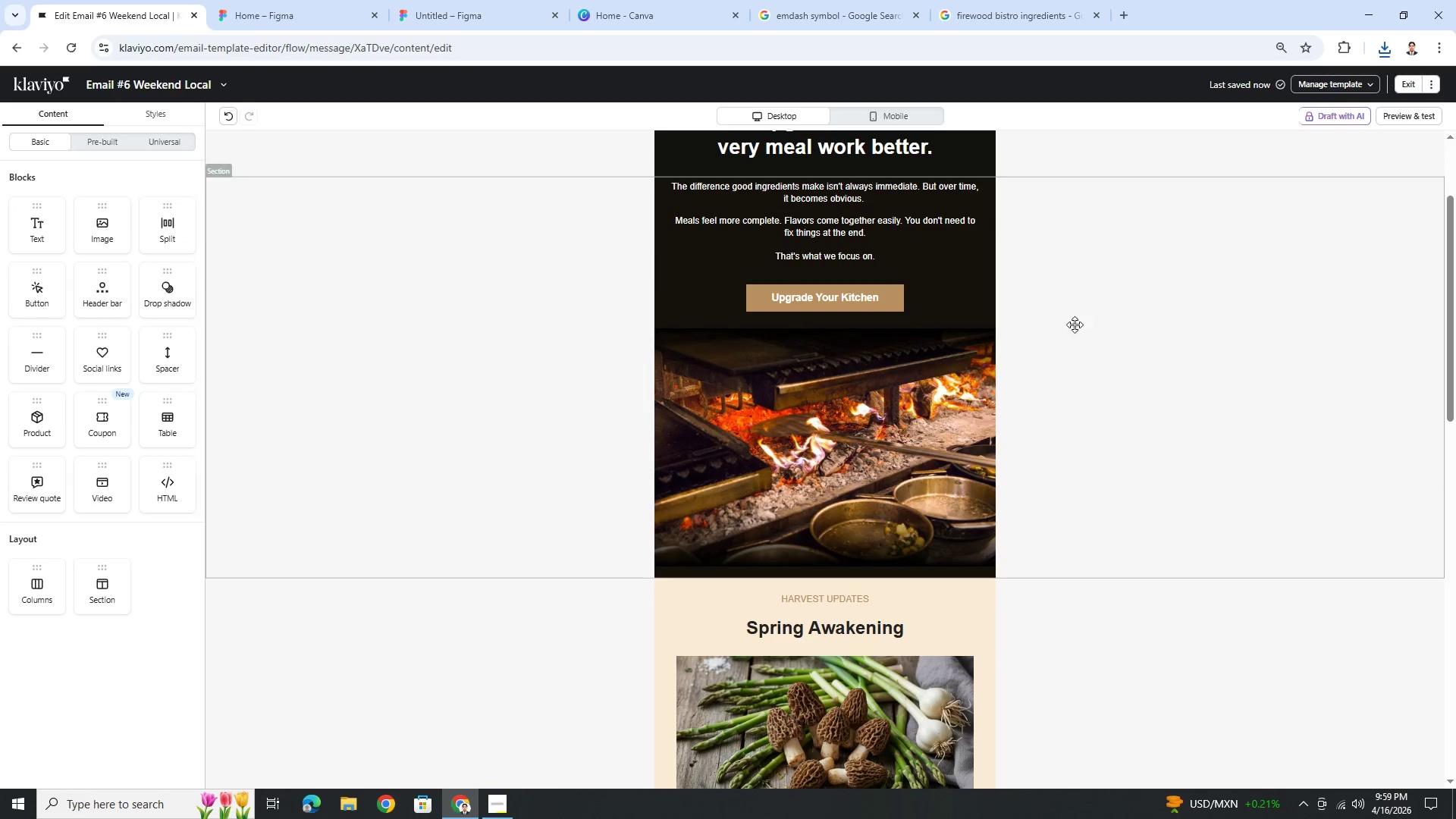 
left_click([960, 447])
 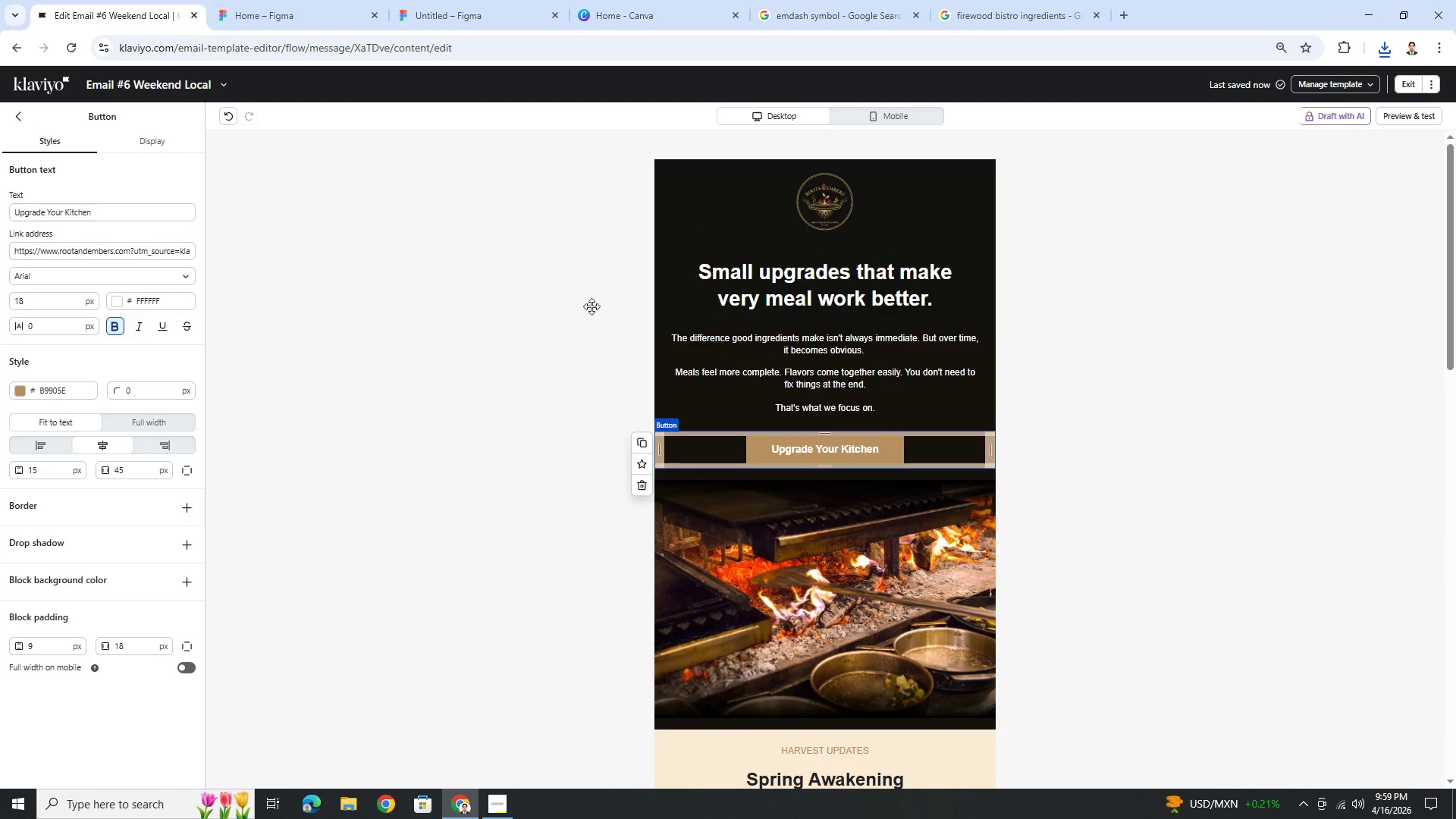 
scroll: coordinate [1124, 389], scroll_direction: up, amount: 3.0
 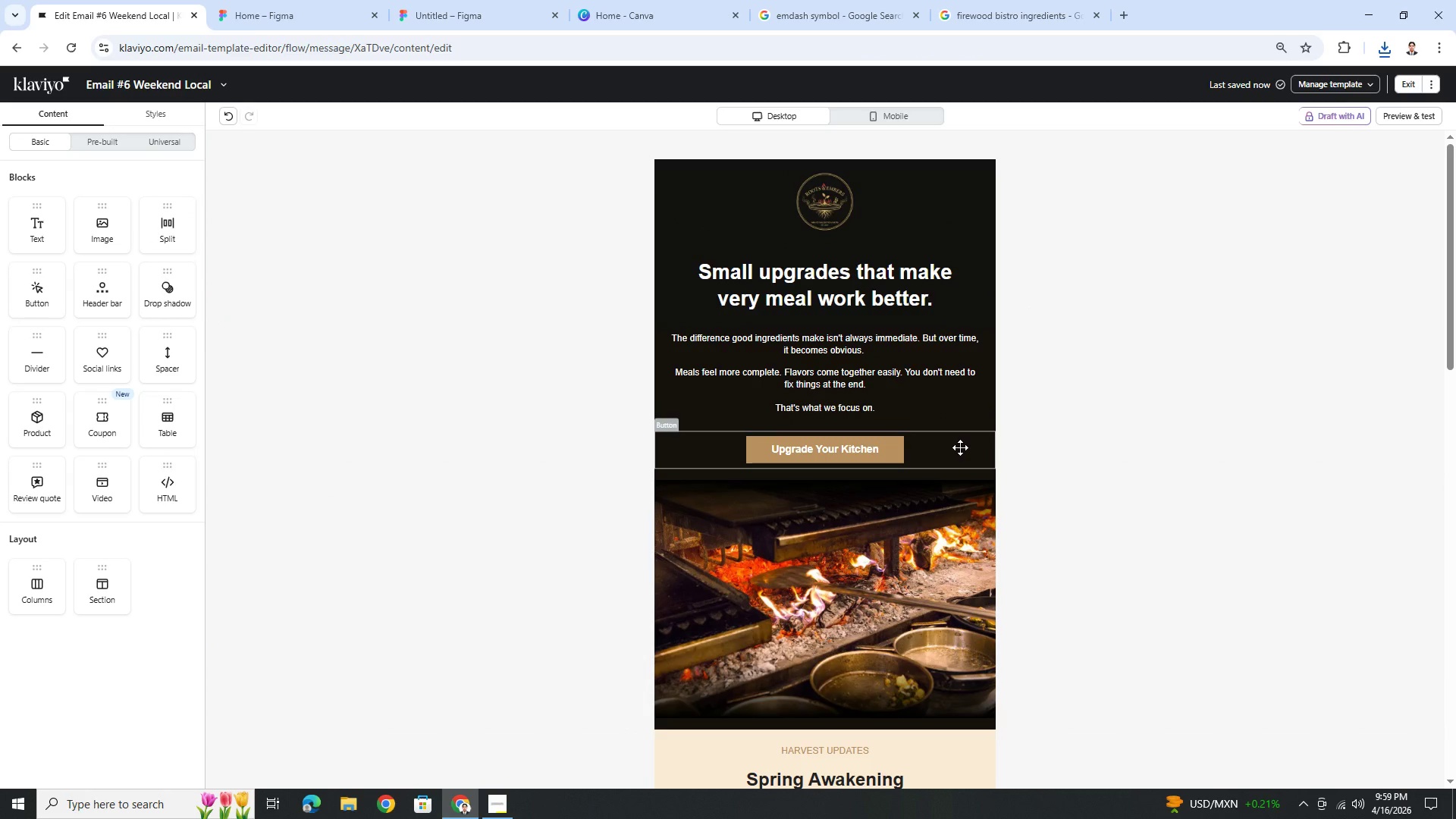 
left_click_drag(start_coordinate=[152, 250], to_coordinate=[252, 254])
 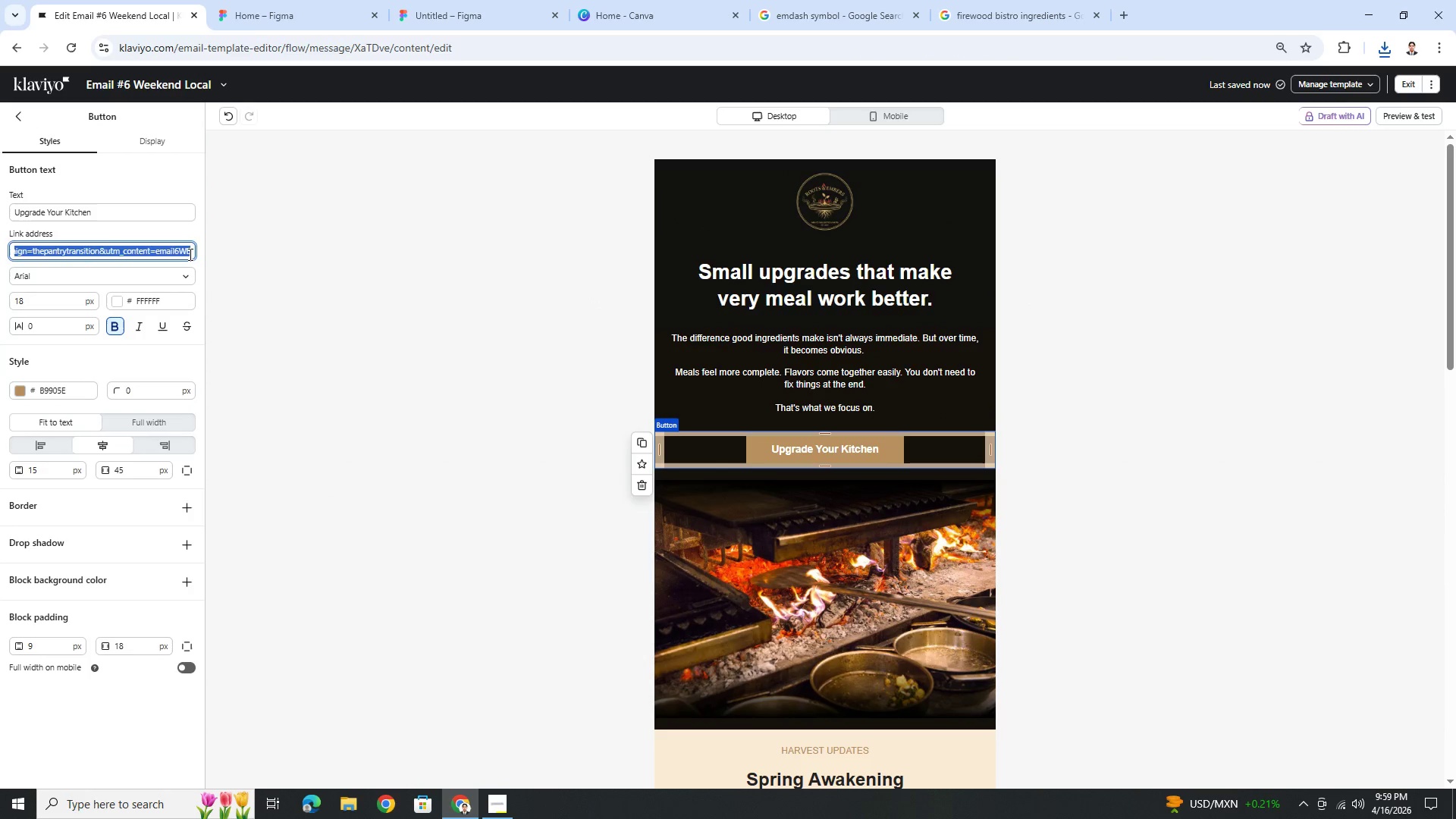 
left_click([189, 254])
 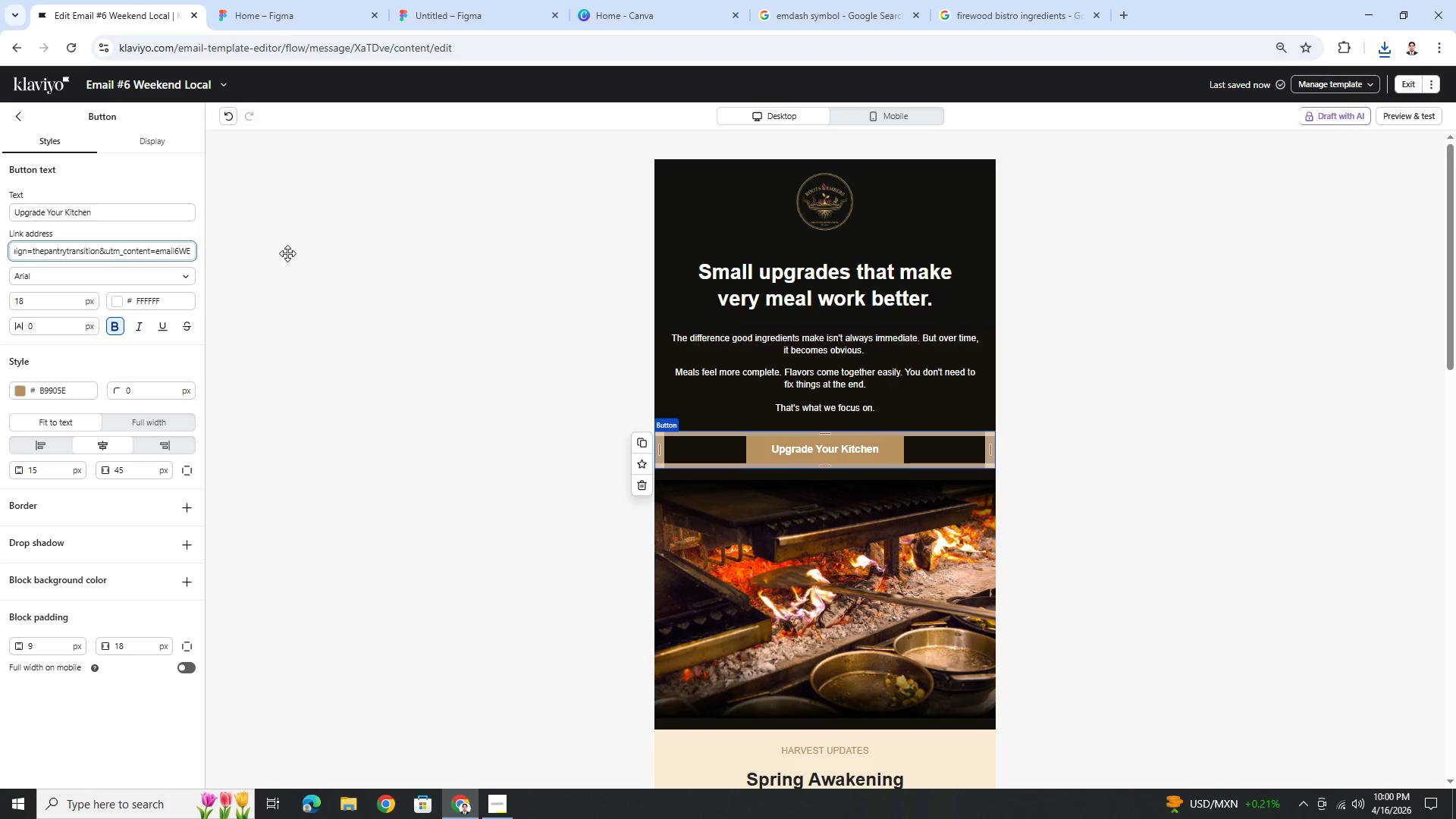 
key(Backspace)
 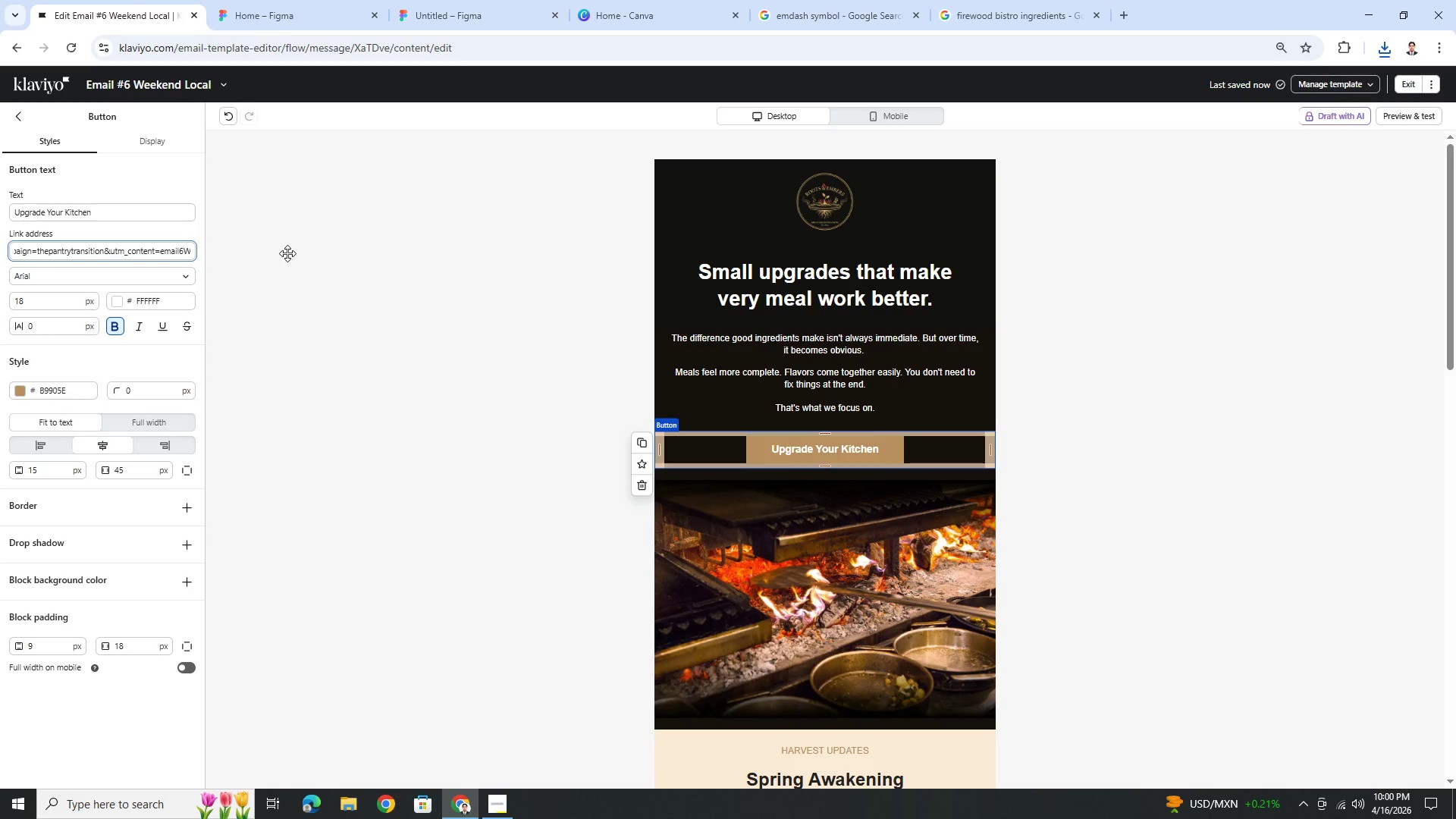 
key(Shift+L)
 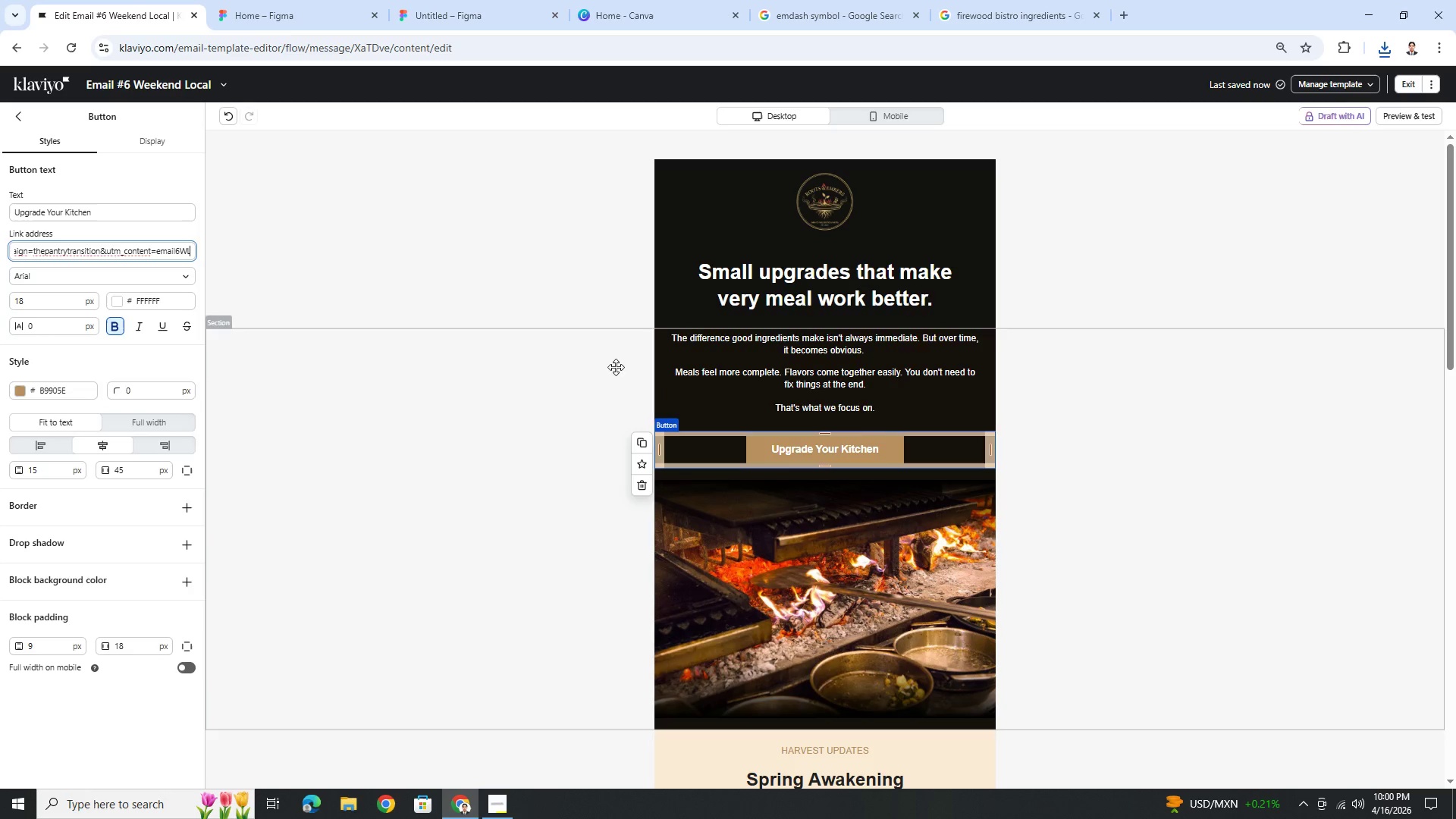 
left_click([1153, 504])
 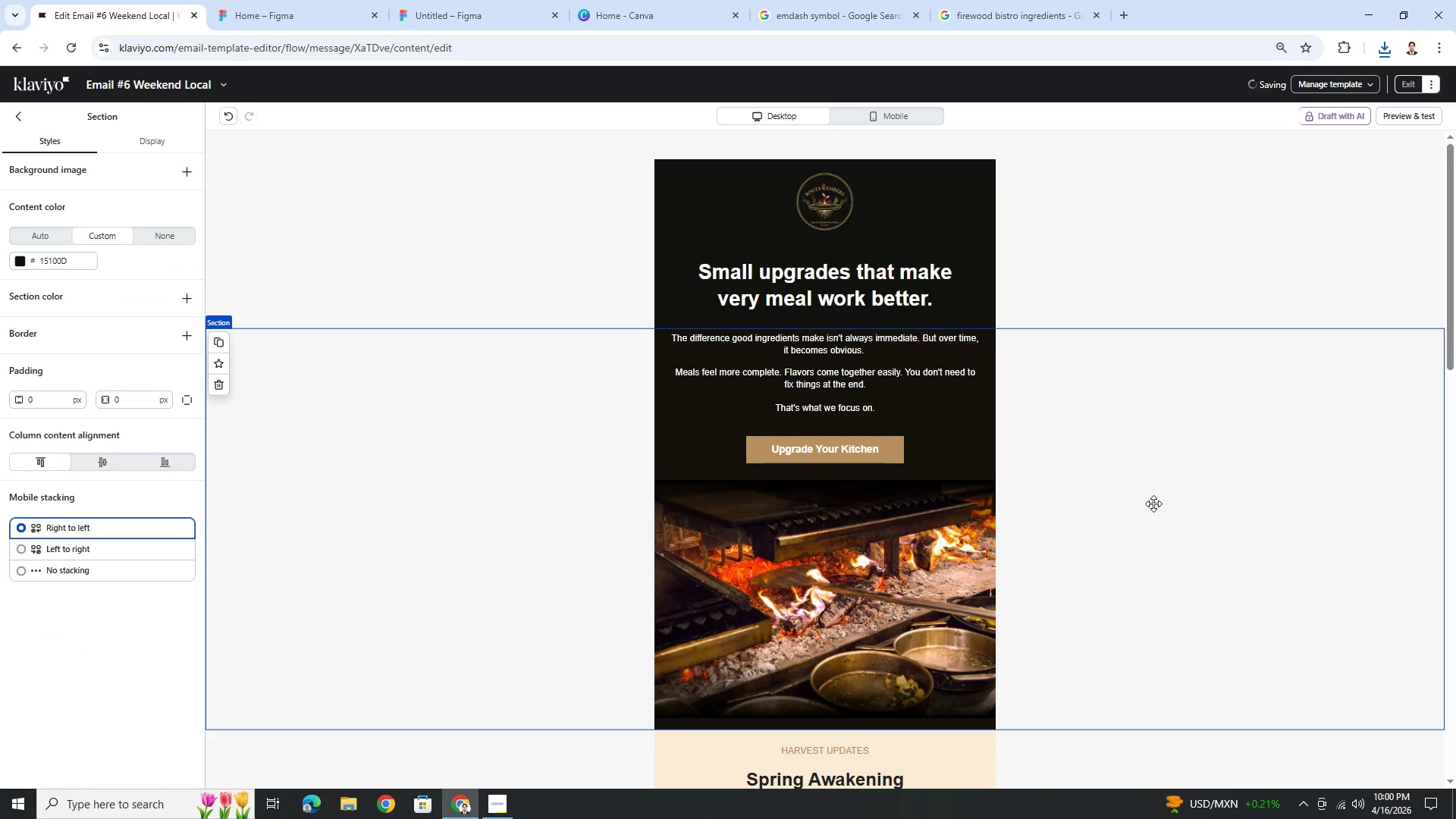 
scroll: coordinate [1153, 504], scroll_direction: down, amount: 3.0
 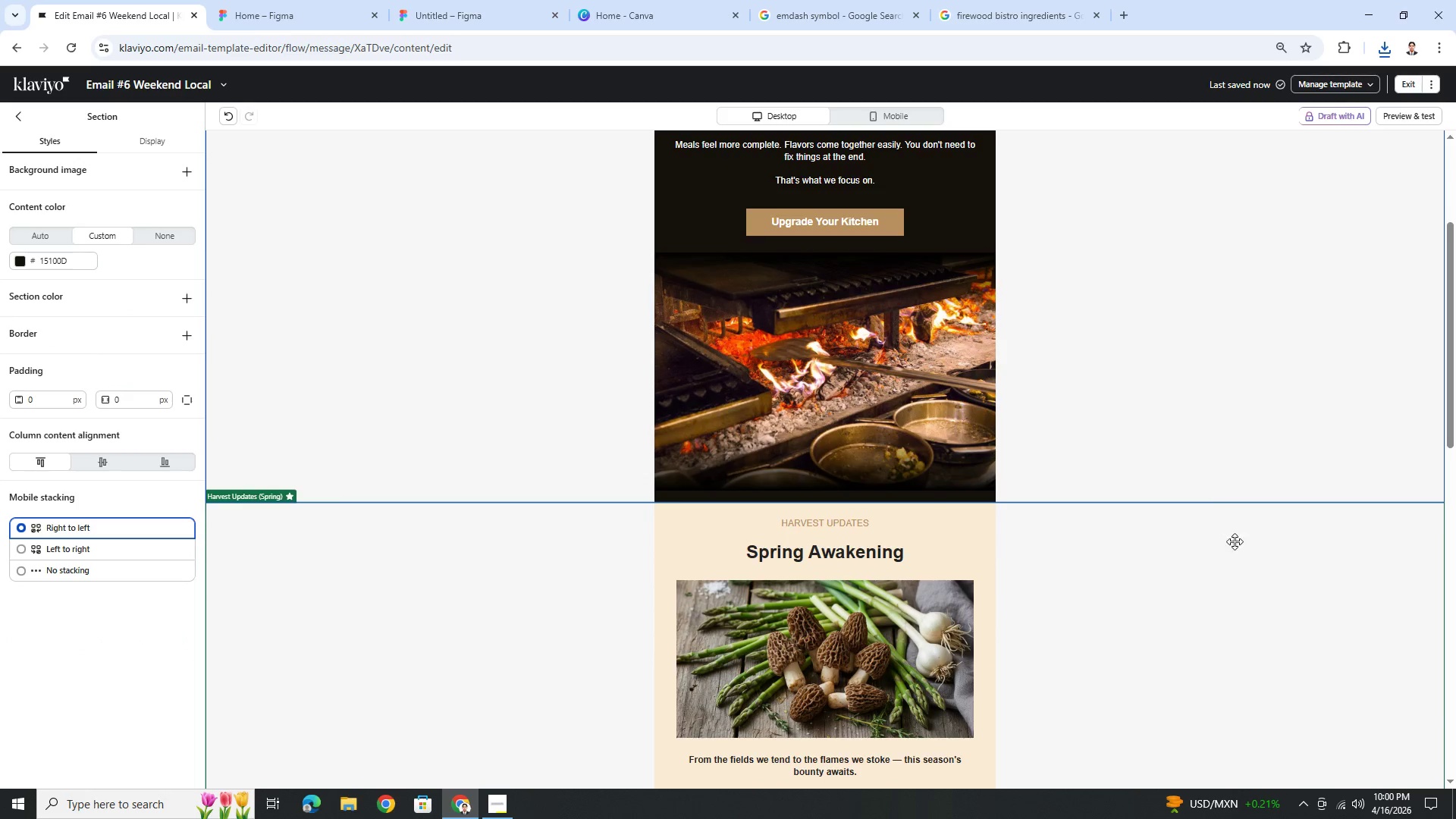 
scroll: coordinate [1236, 545], scroll_direction: up, amount: 5.0
 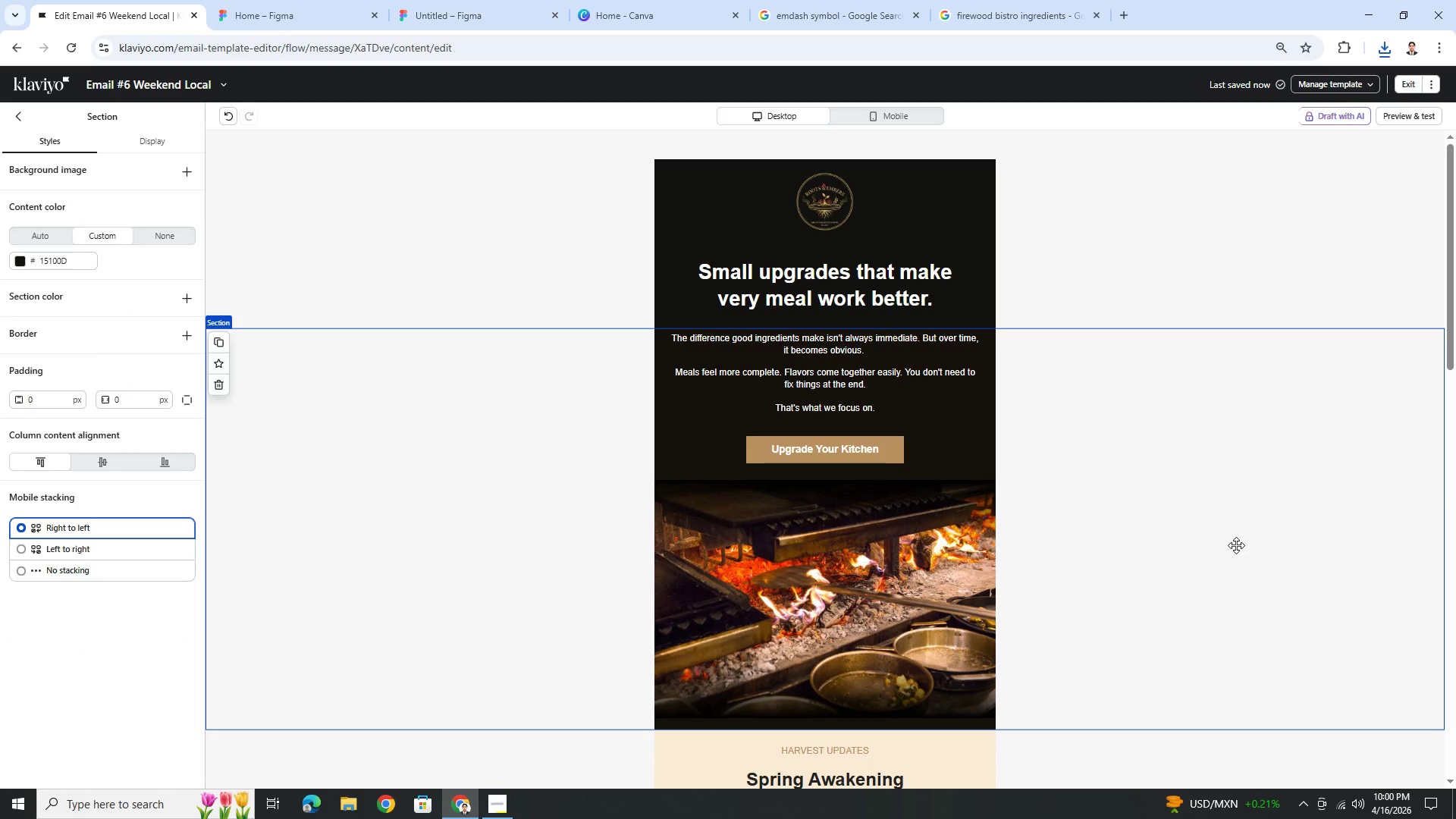 
scroll: coordinate [1236, 545], scroll_direction: down, amount: 1.0
 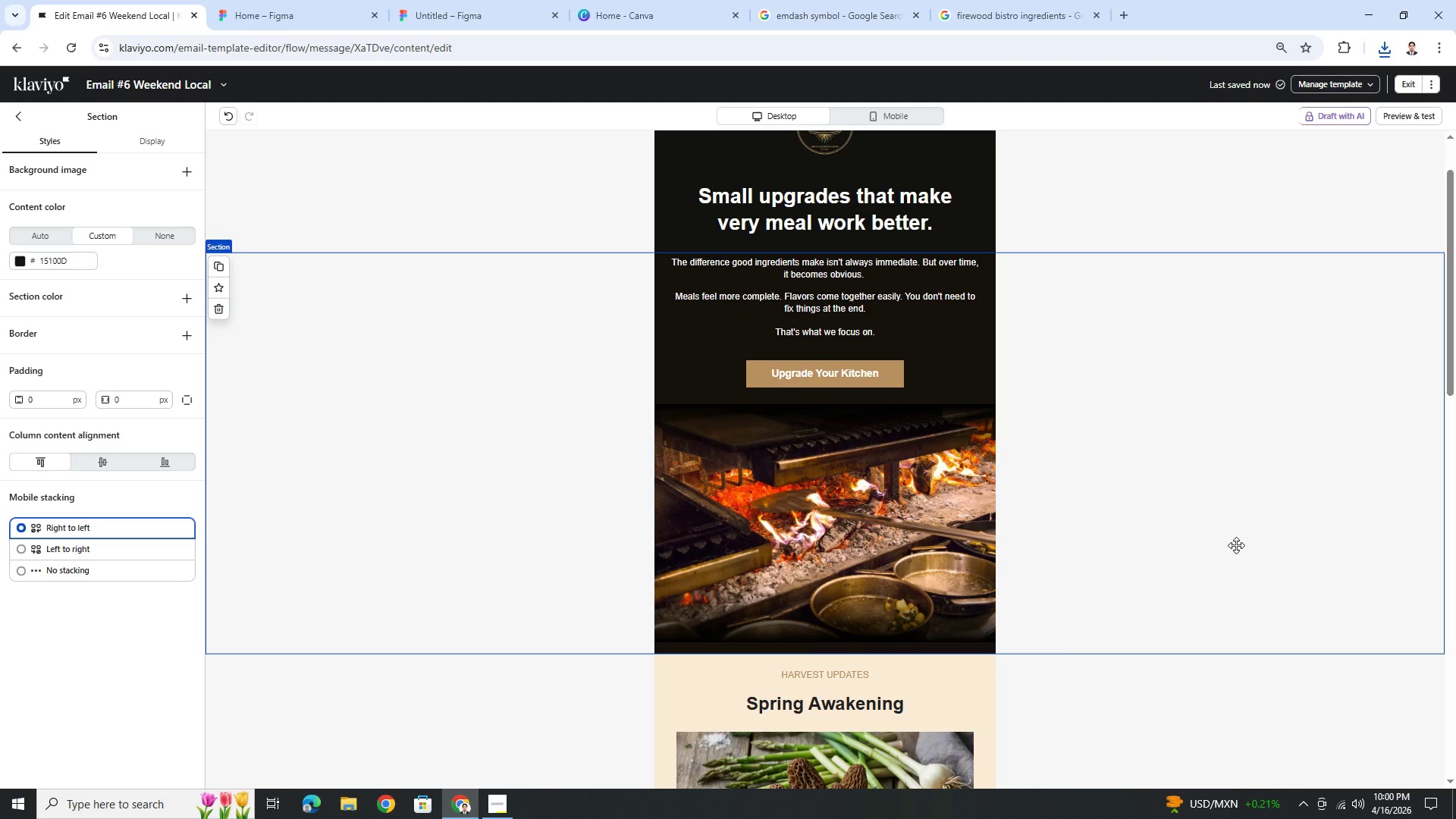 
scroll: coordinate [1236, 545], scroll_direction: up, amount: 2.0
 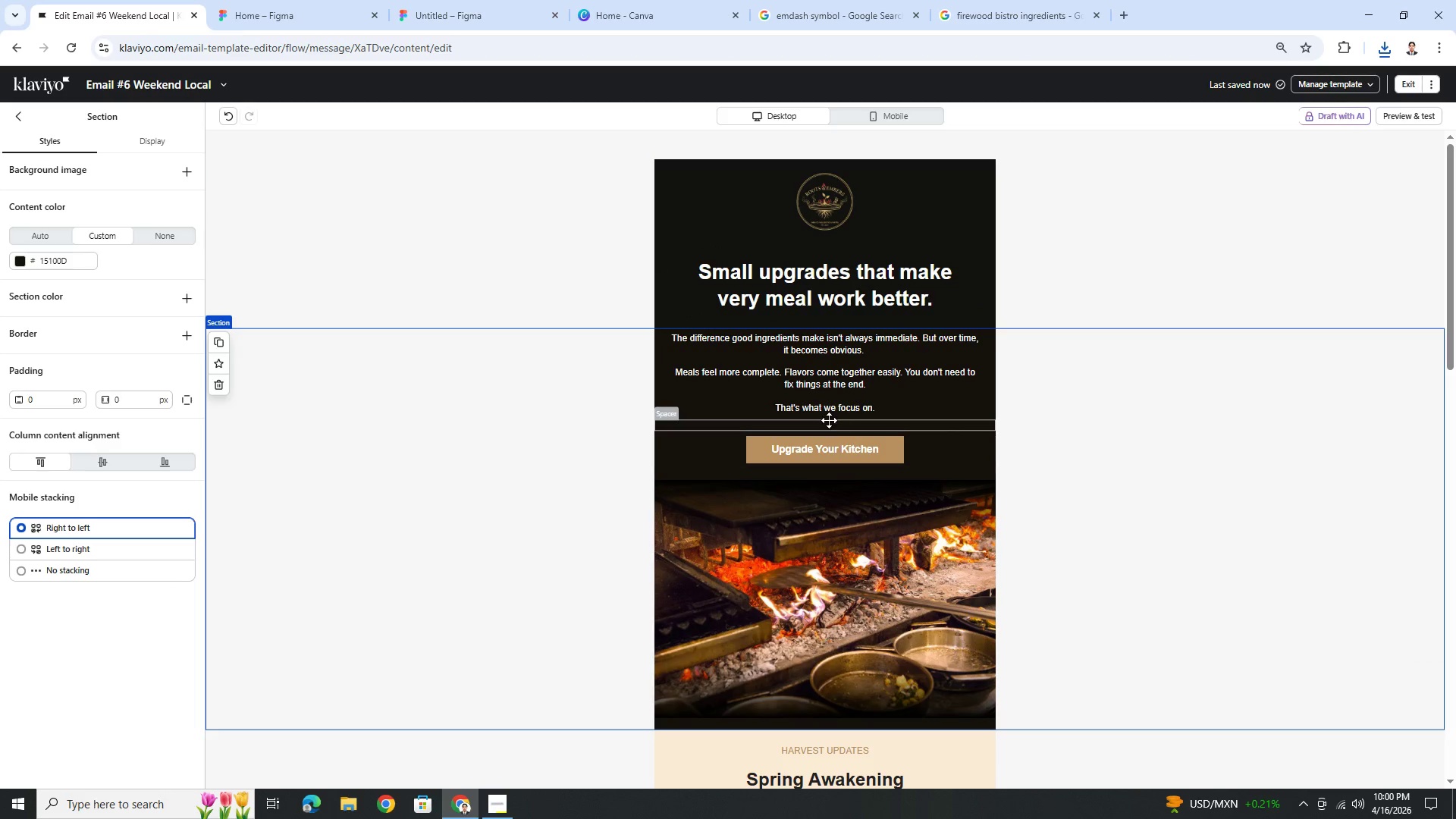 
left_click([818, 396])
 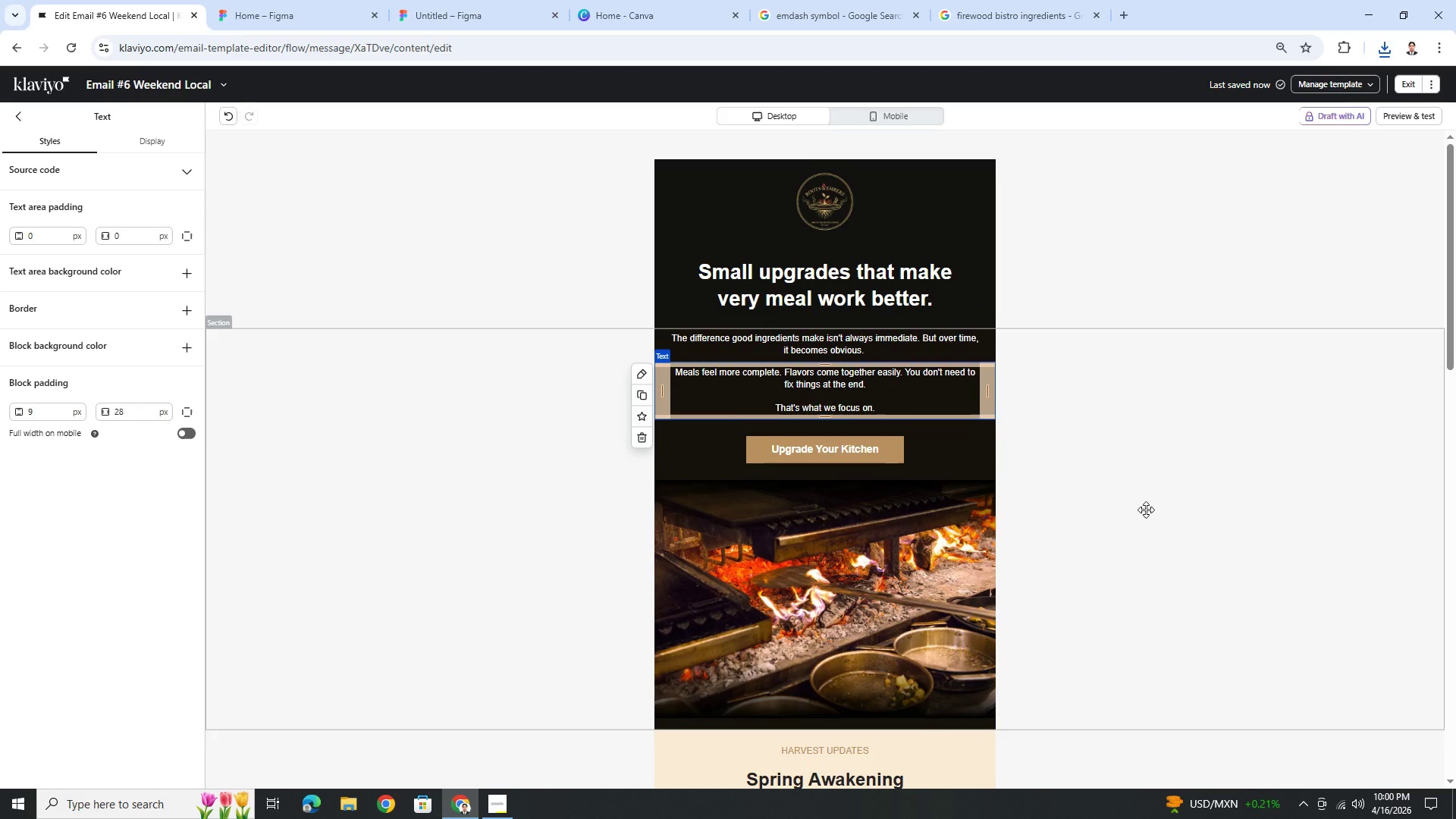 
scroll: coordinate [1147, 511], scroll_direction: none, amount: 0.0
 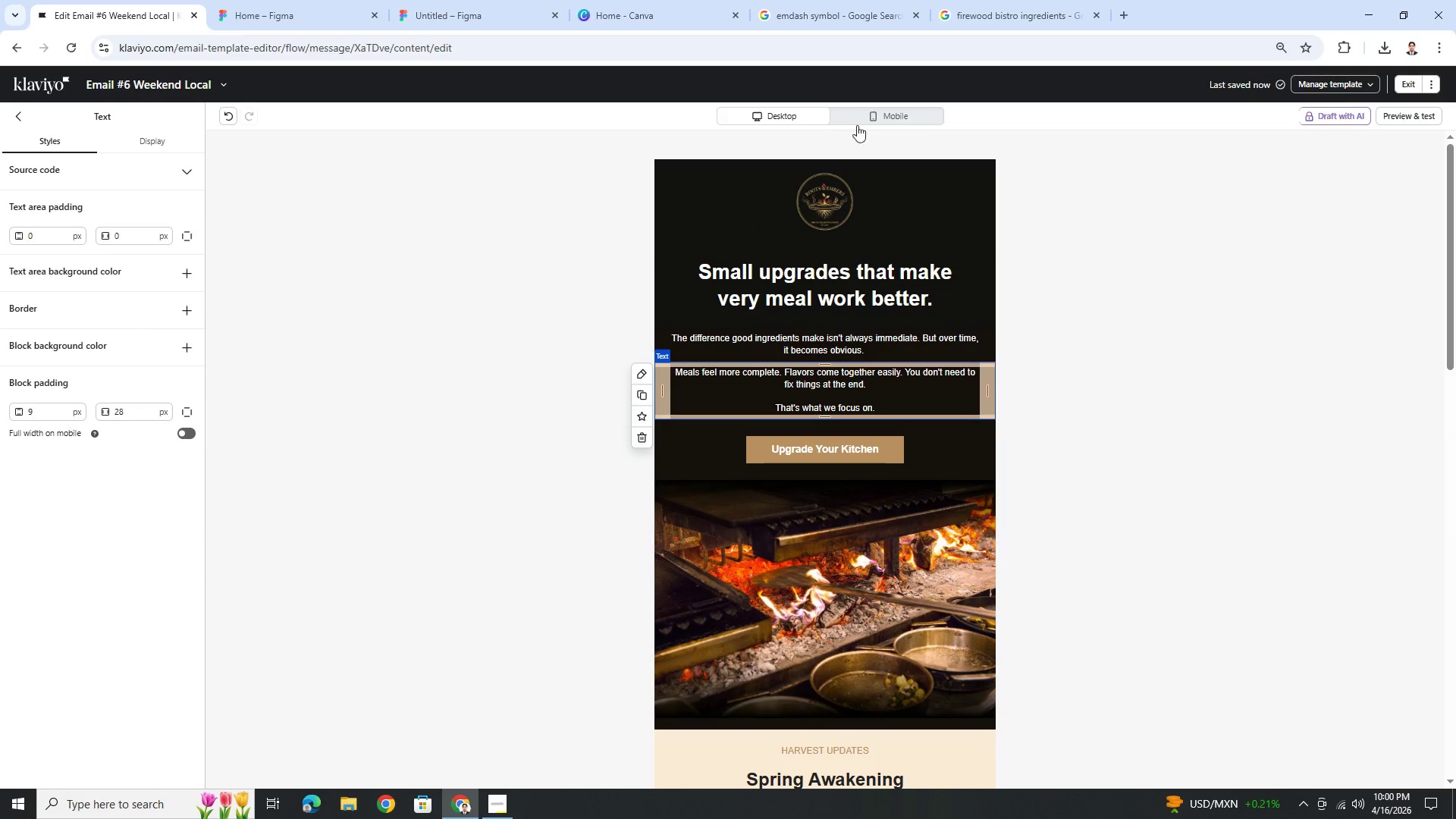 
left_click([892, 119])
 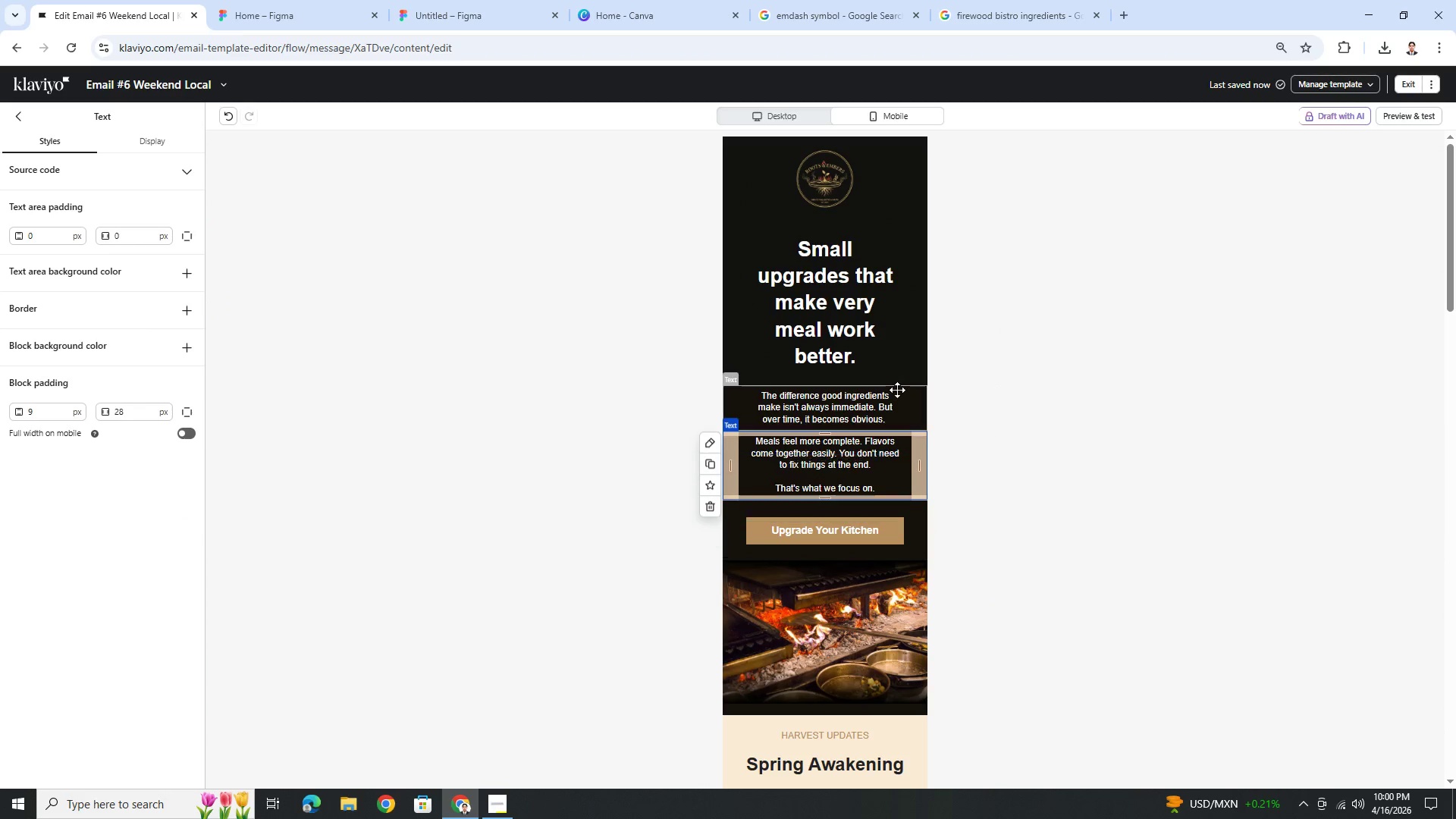 
scroll: coordinate [897, 391], scroll_direction: down, amount: 1.0
 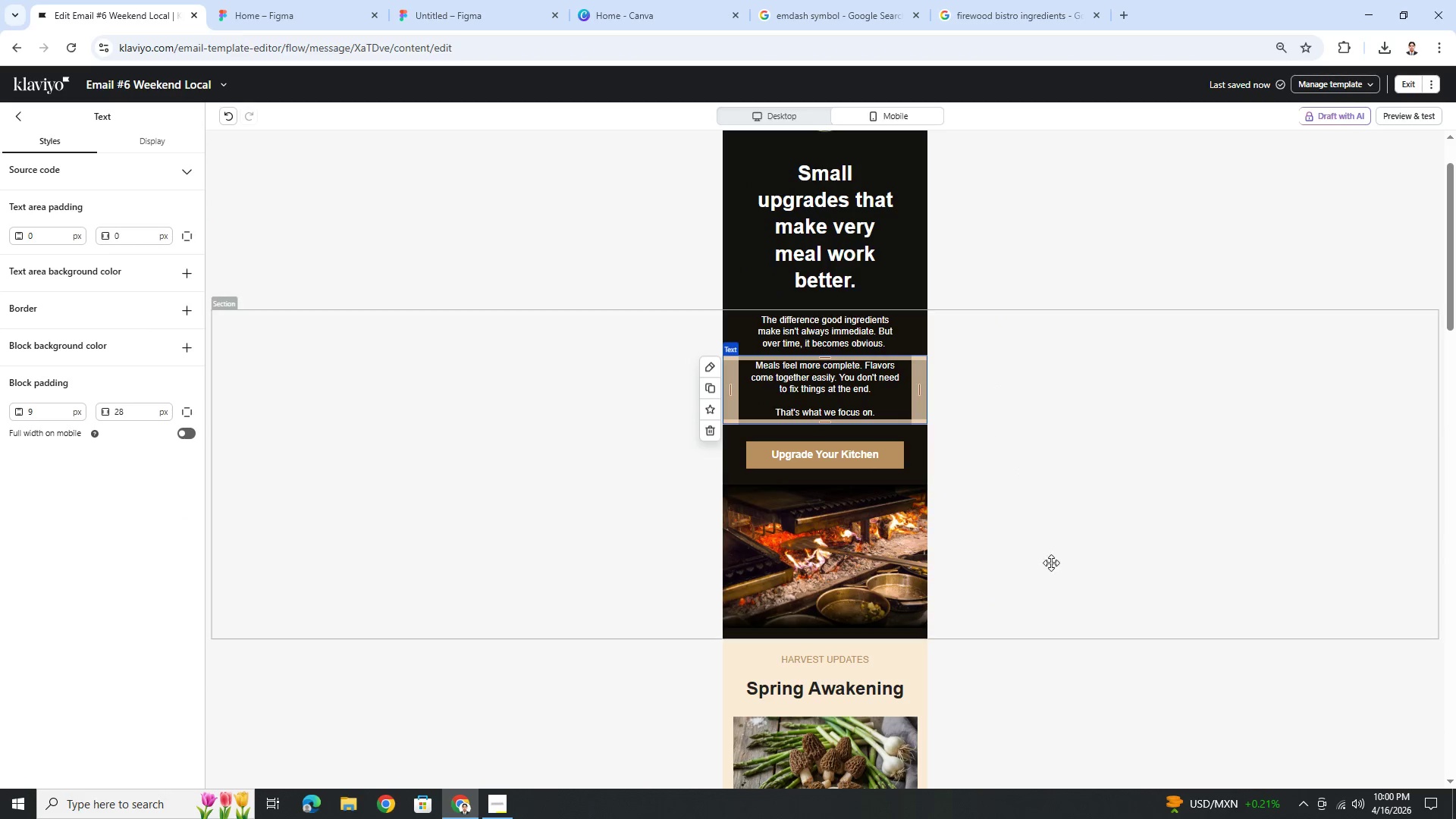 
left_click([1051, 598])
 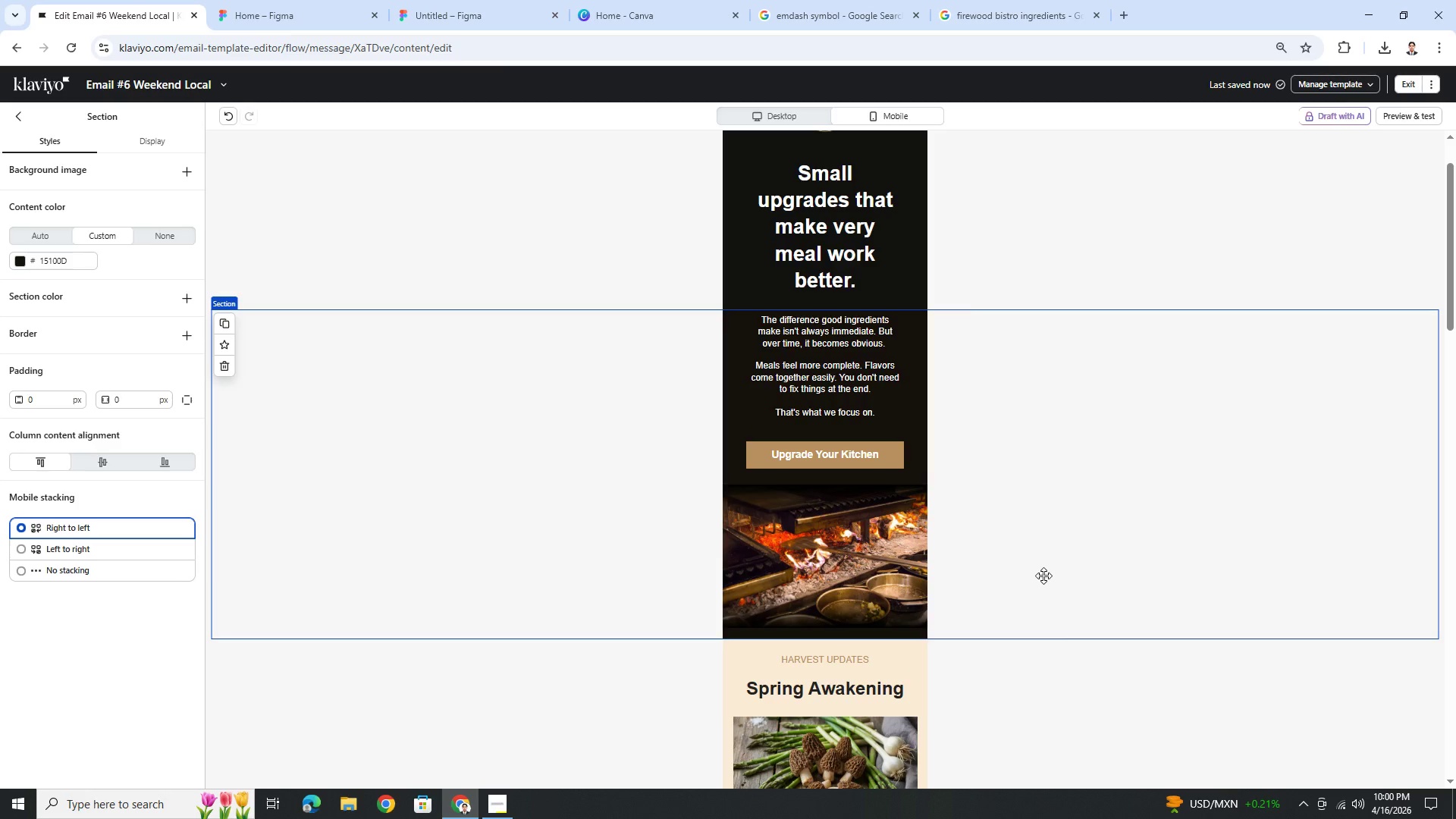 
scroll: coordinate [1040, 546], scroll_direction: down, amount: 11.0
 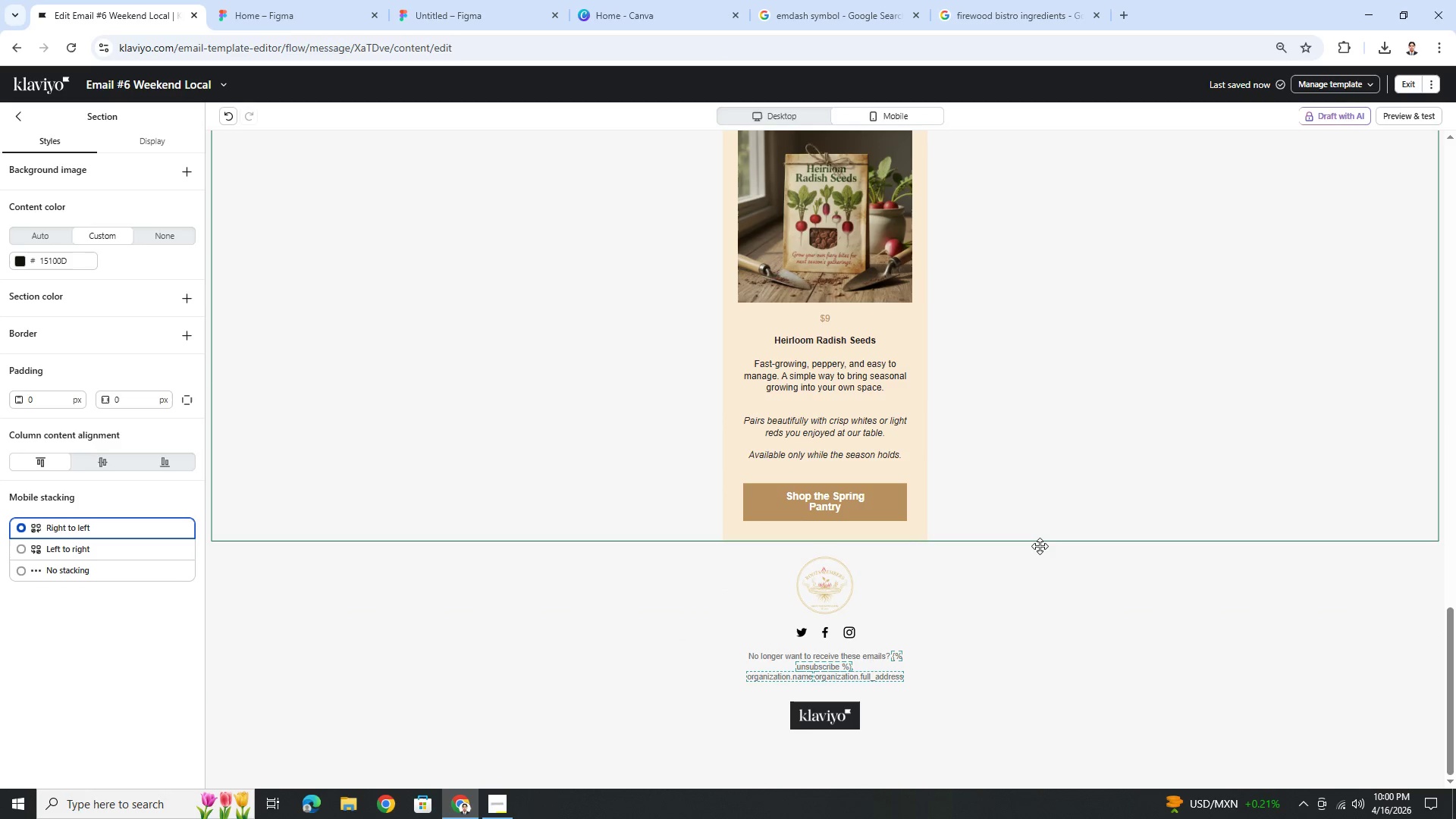 
scroll: coordinate [1137, 249], scroll_direction: up, amount: 28.0
 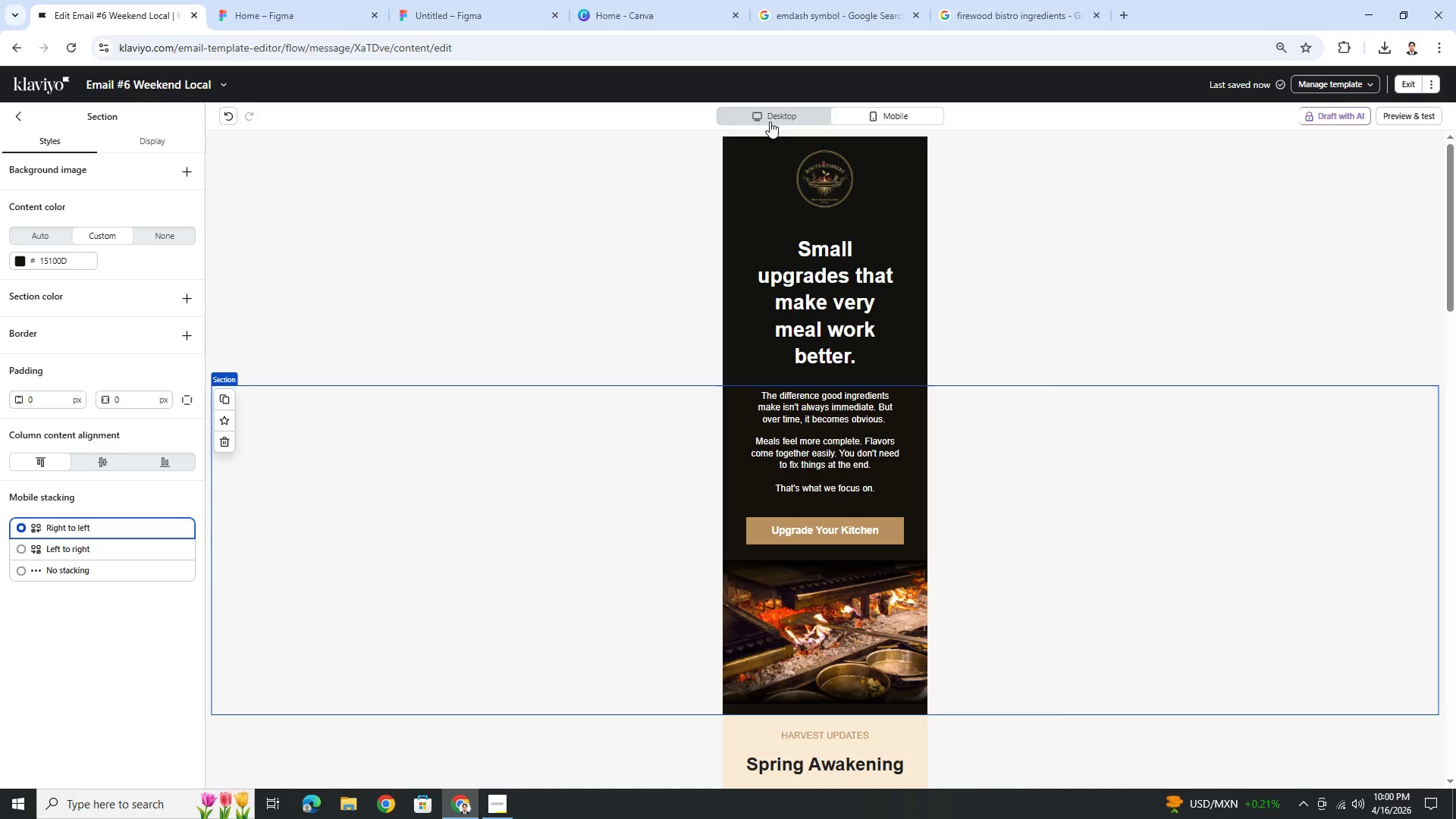 
left_click([768, 117])
 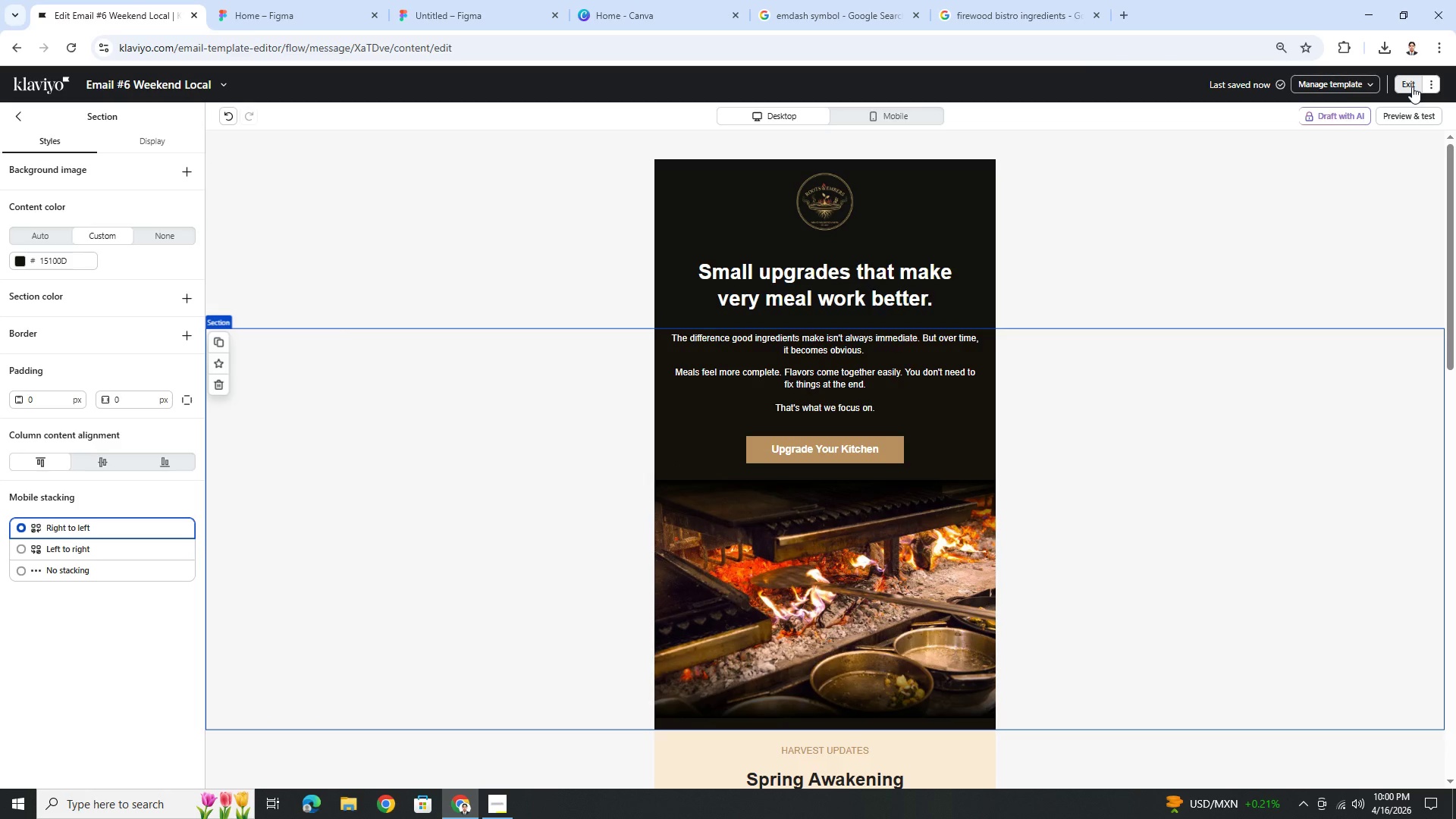 
mouse_move([1385, 114])
 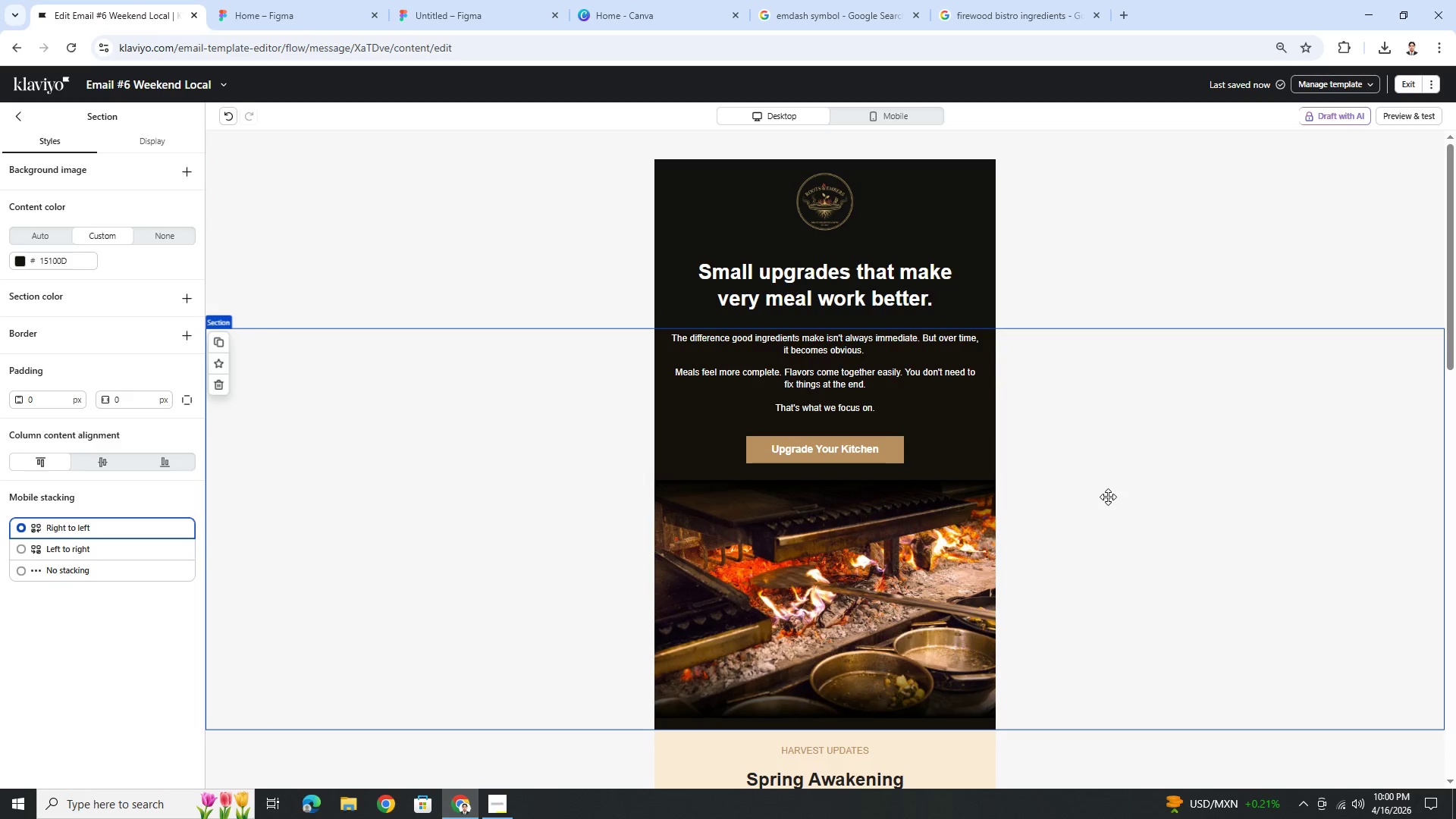 
wait(11.57)
 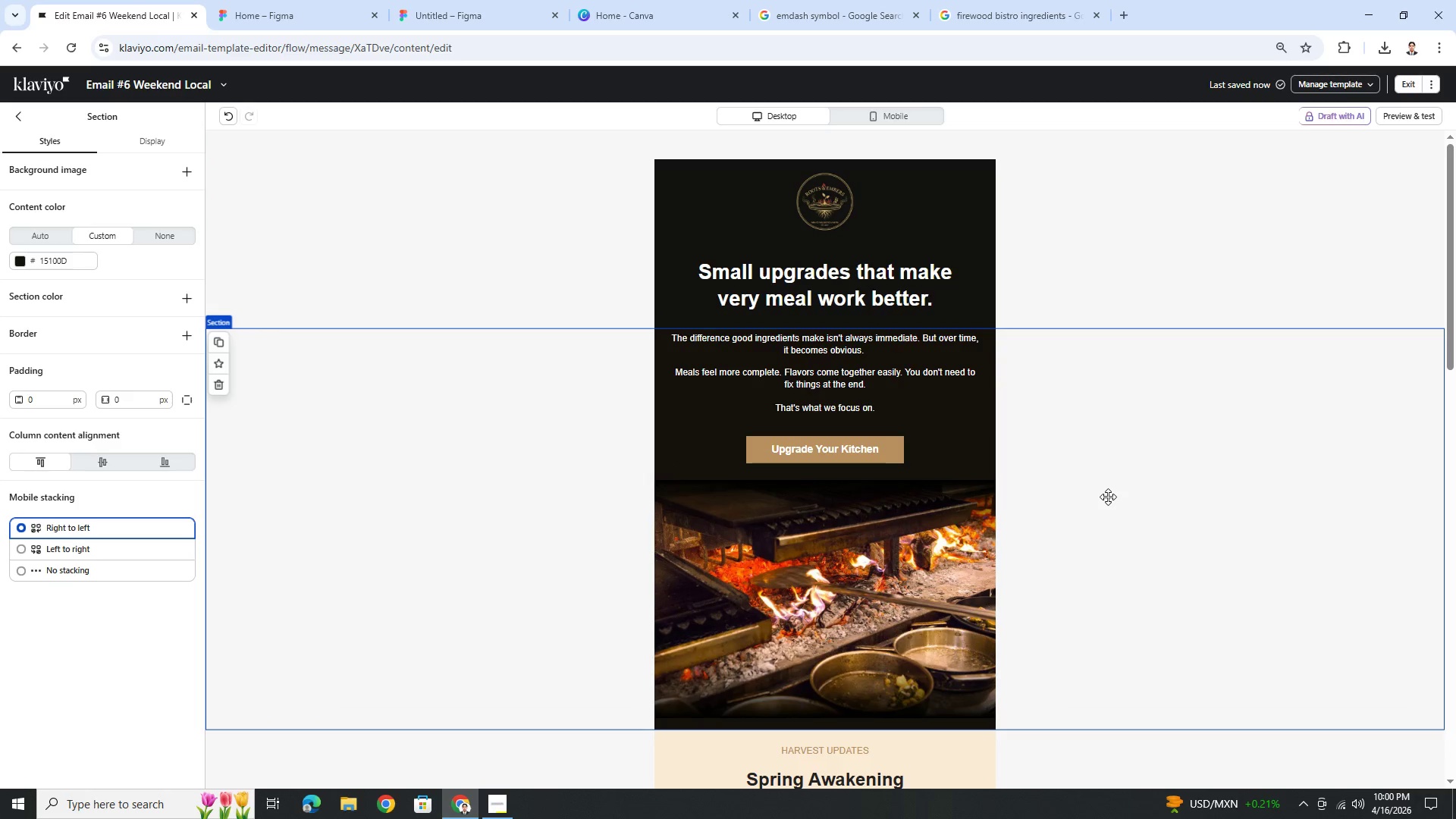 
scroll: coordinate [1108, 497], scroll_direction: down, amount: 3.0
 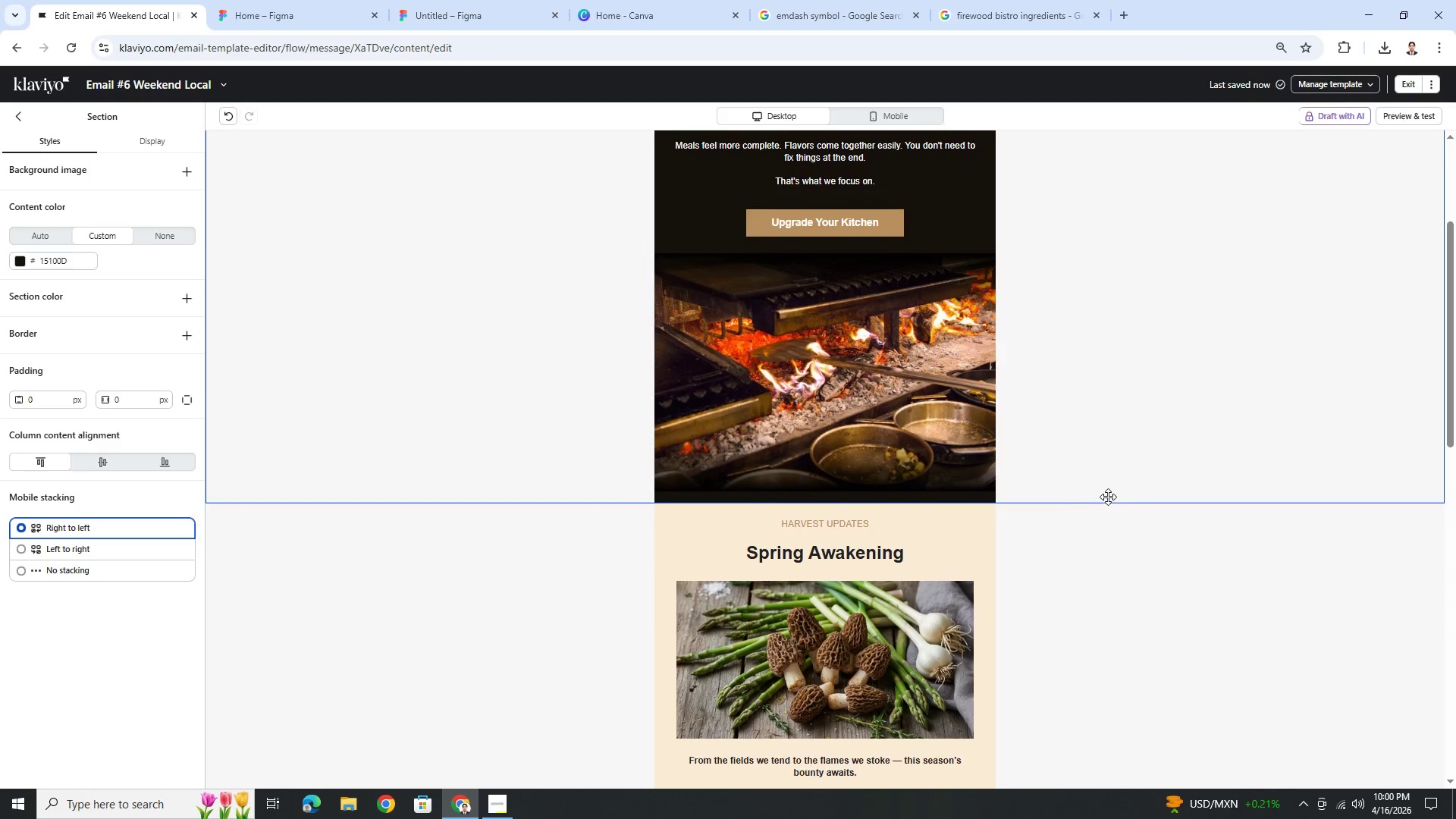 
scroll: coordinate [1108, 497], scroll_direction: up, amount: 3.0
 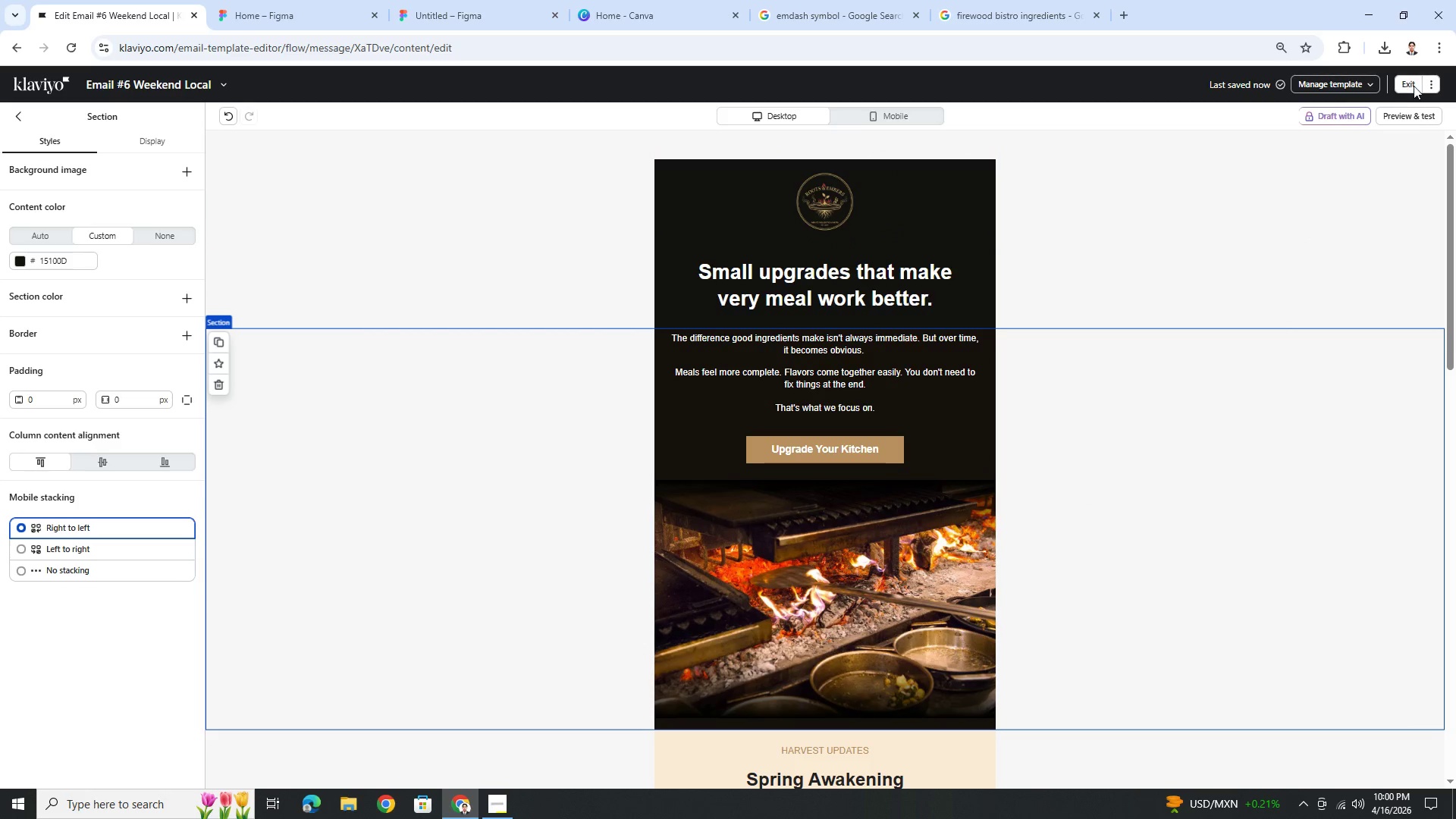 
left_click([1413, 86])
 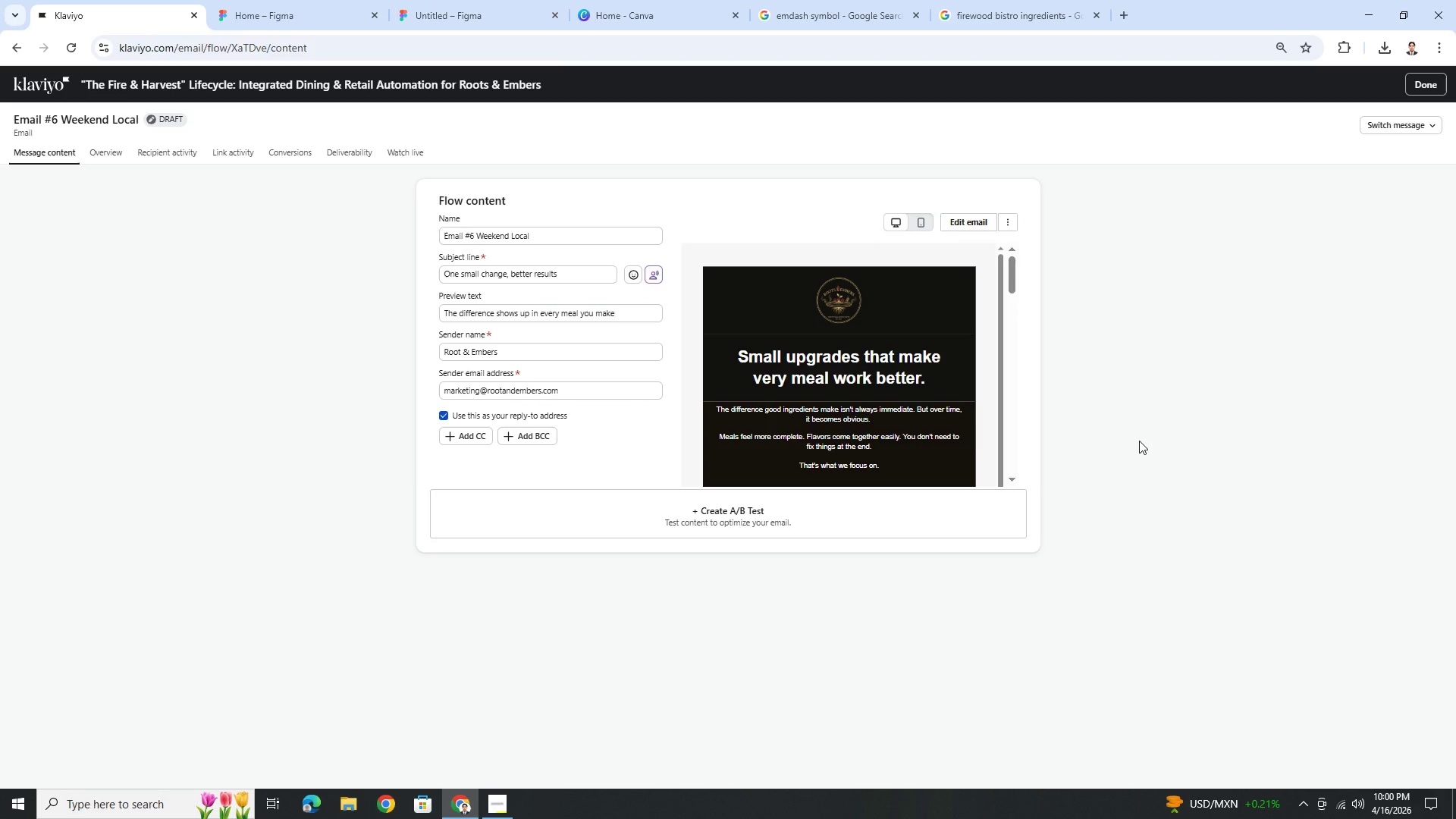 
wait(5.77)
 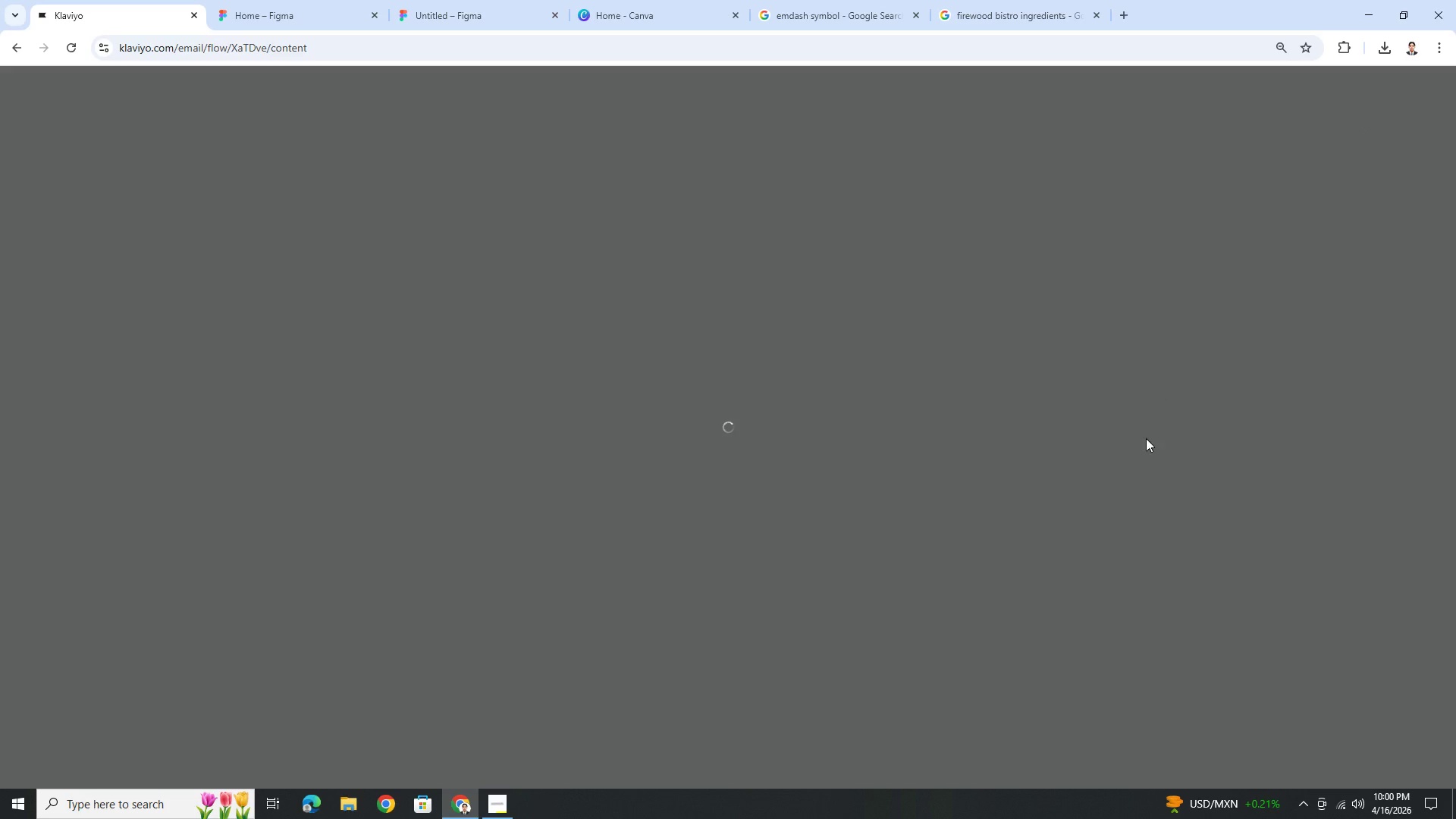 
scroll: coordinate [800, 399], scroll_direction: down, amount: 5.0
 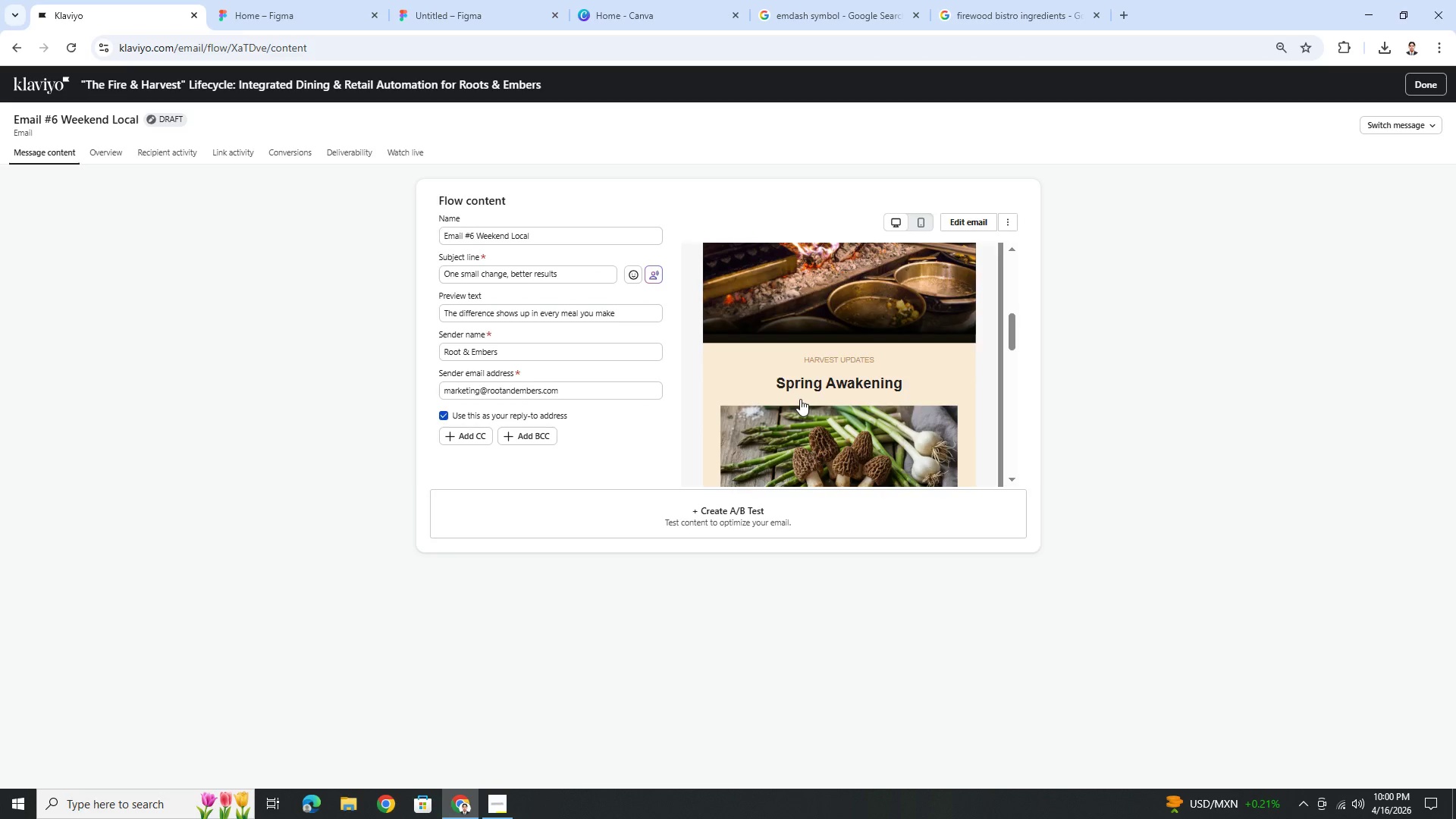 
scroll: coordinate [800, 399], scroll_direction: up, amount: 5.0
 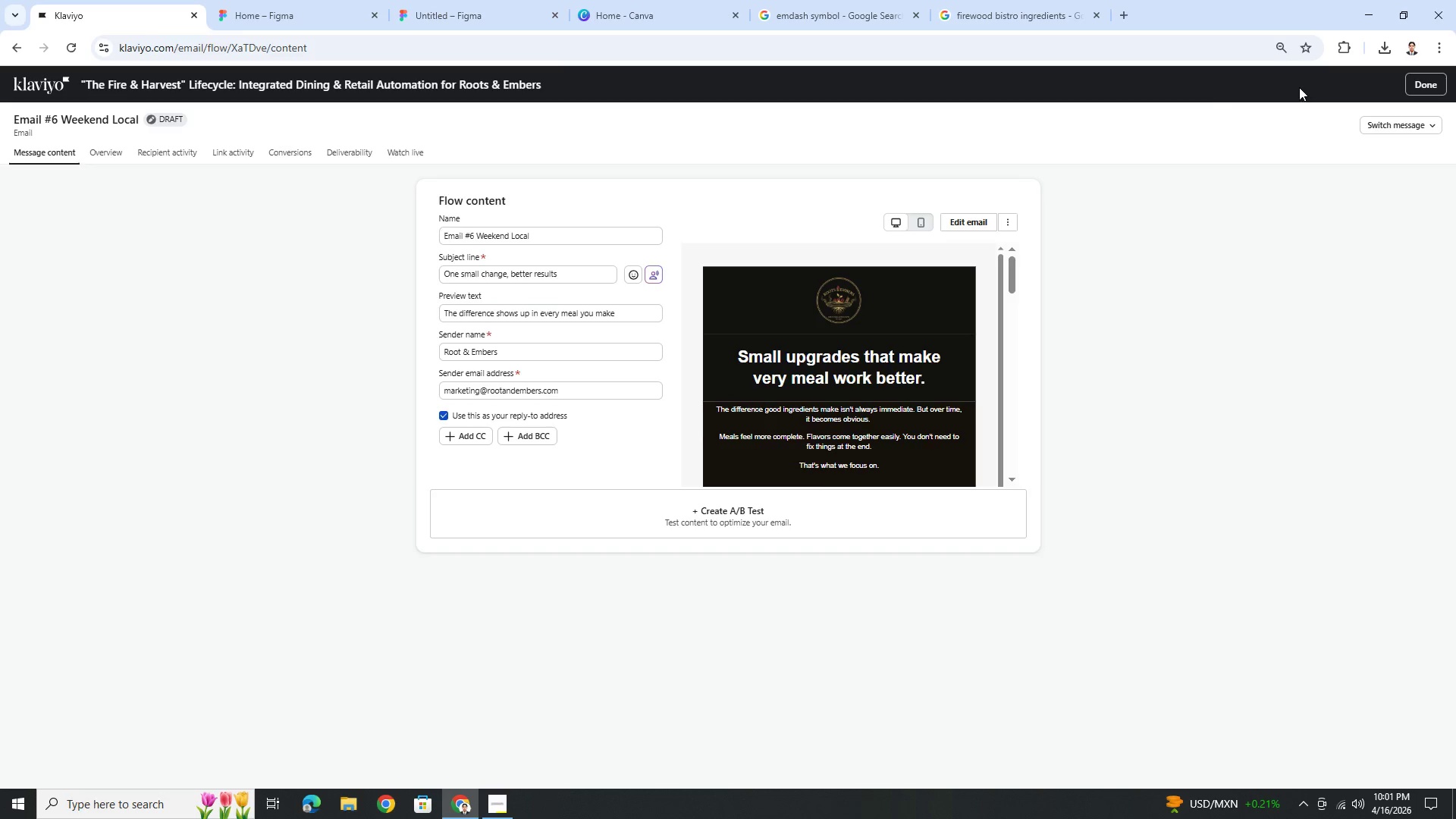 
wait(16.53)
 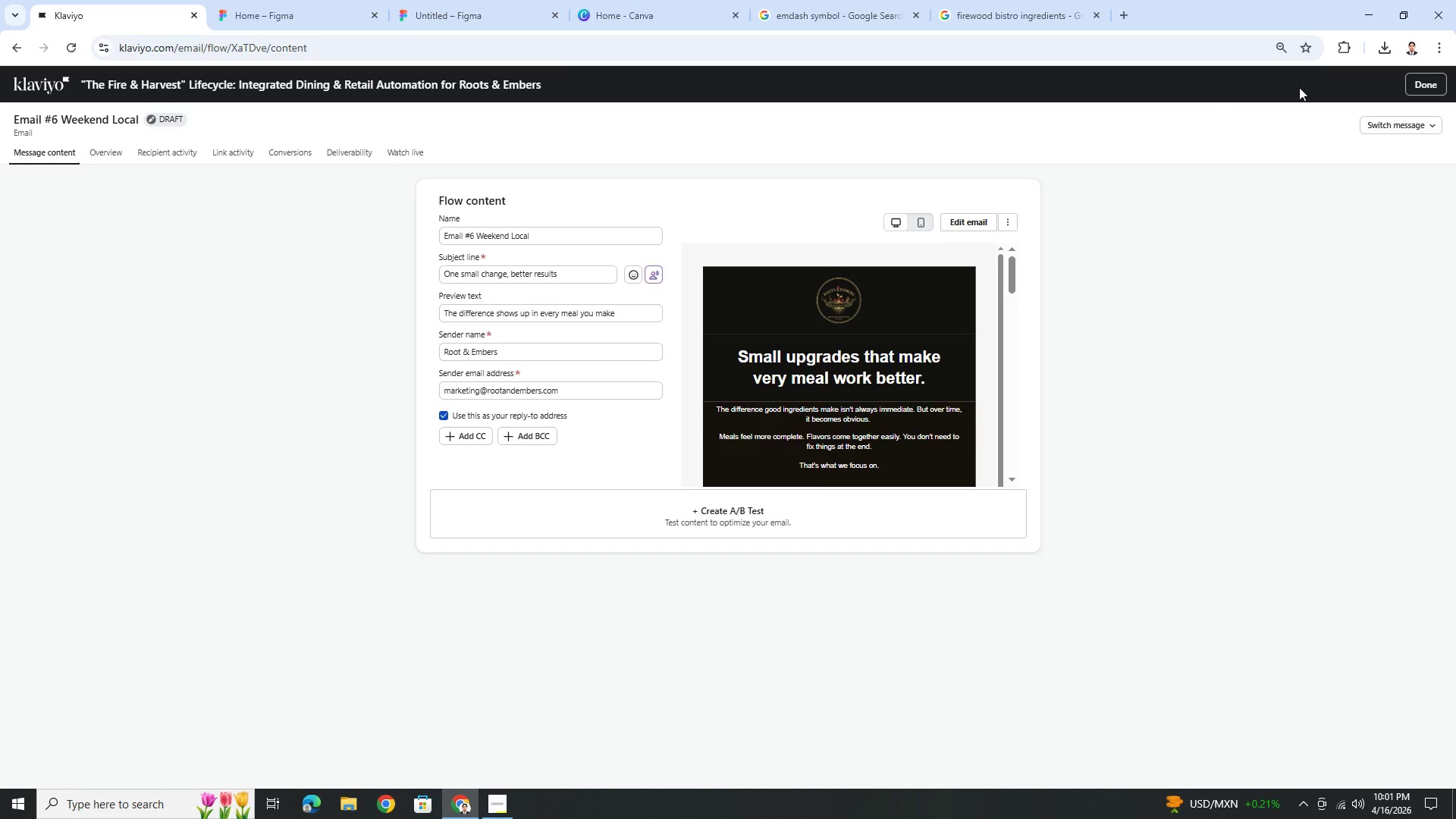 
left_click([1401, 119])
 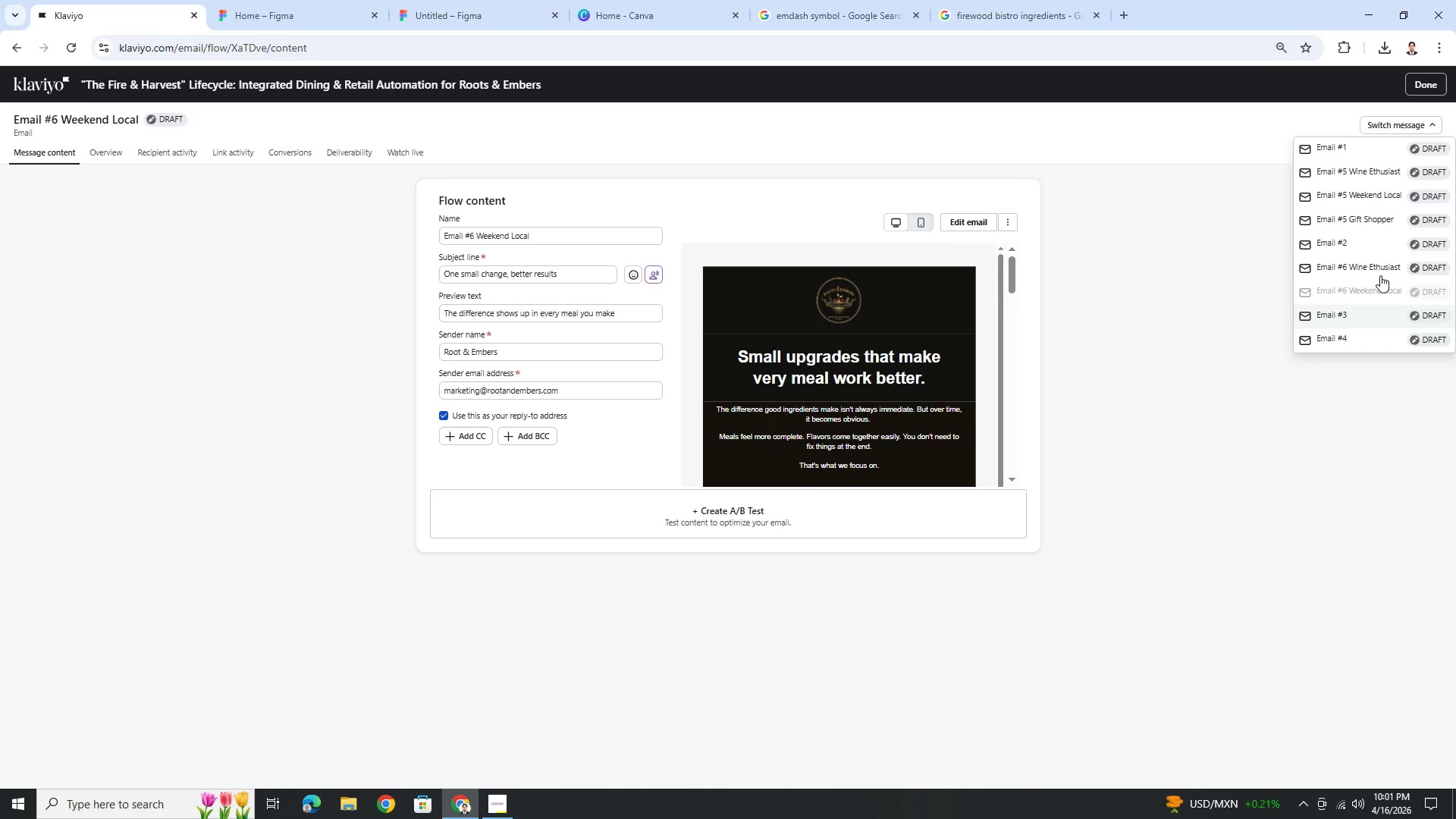 
left_click([1379, 269])
 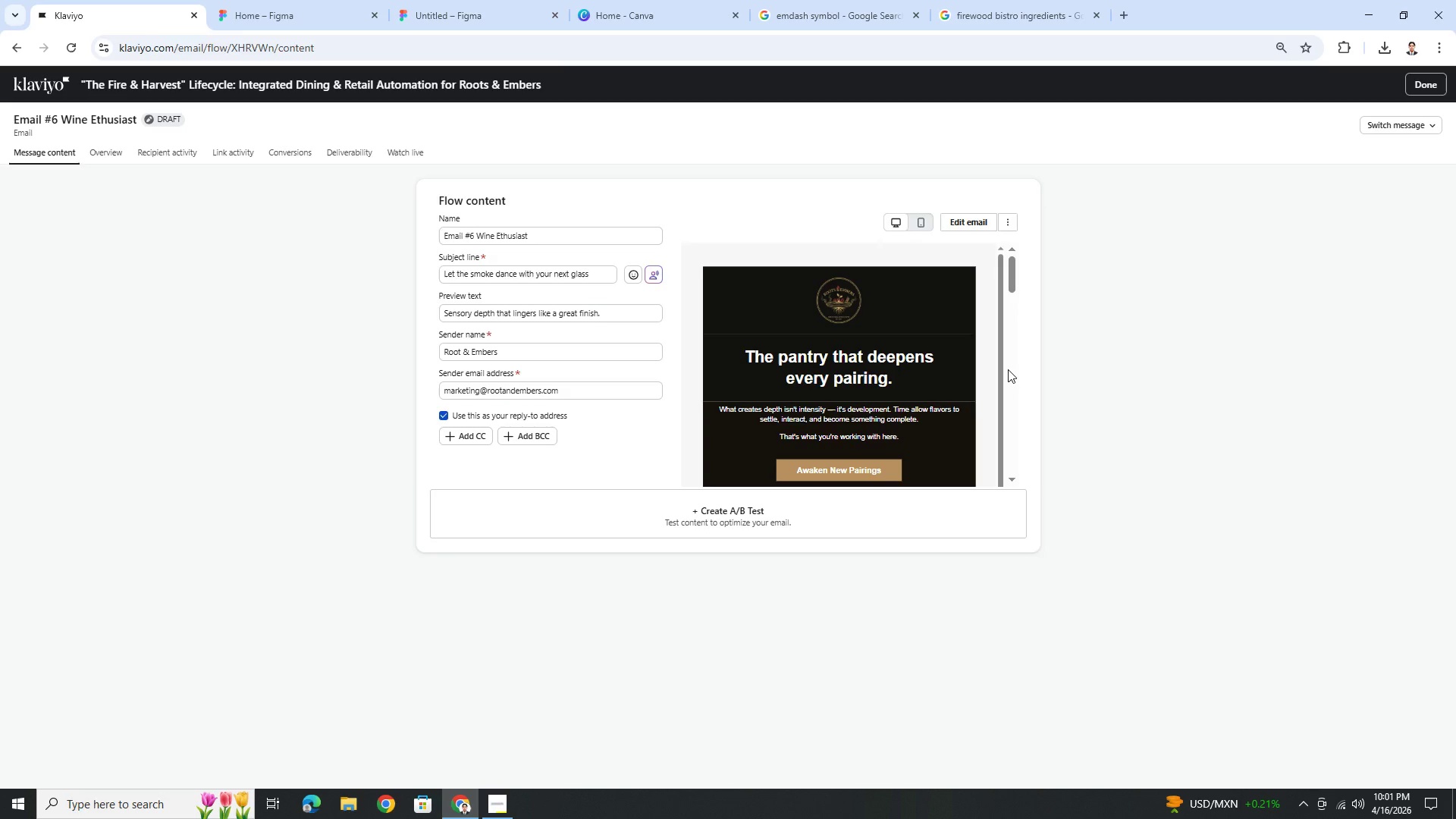 
wait(7.16)
 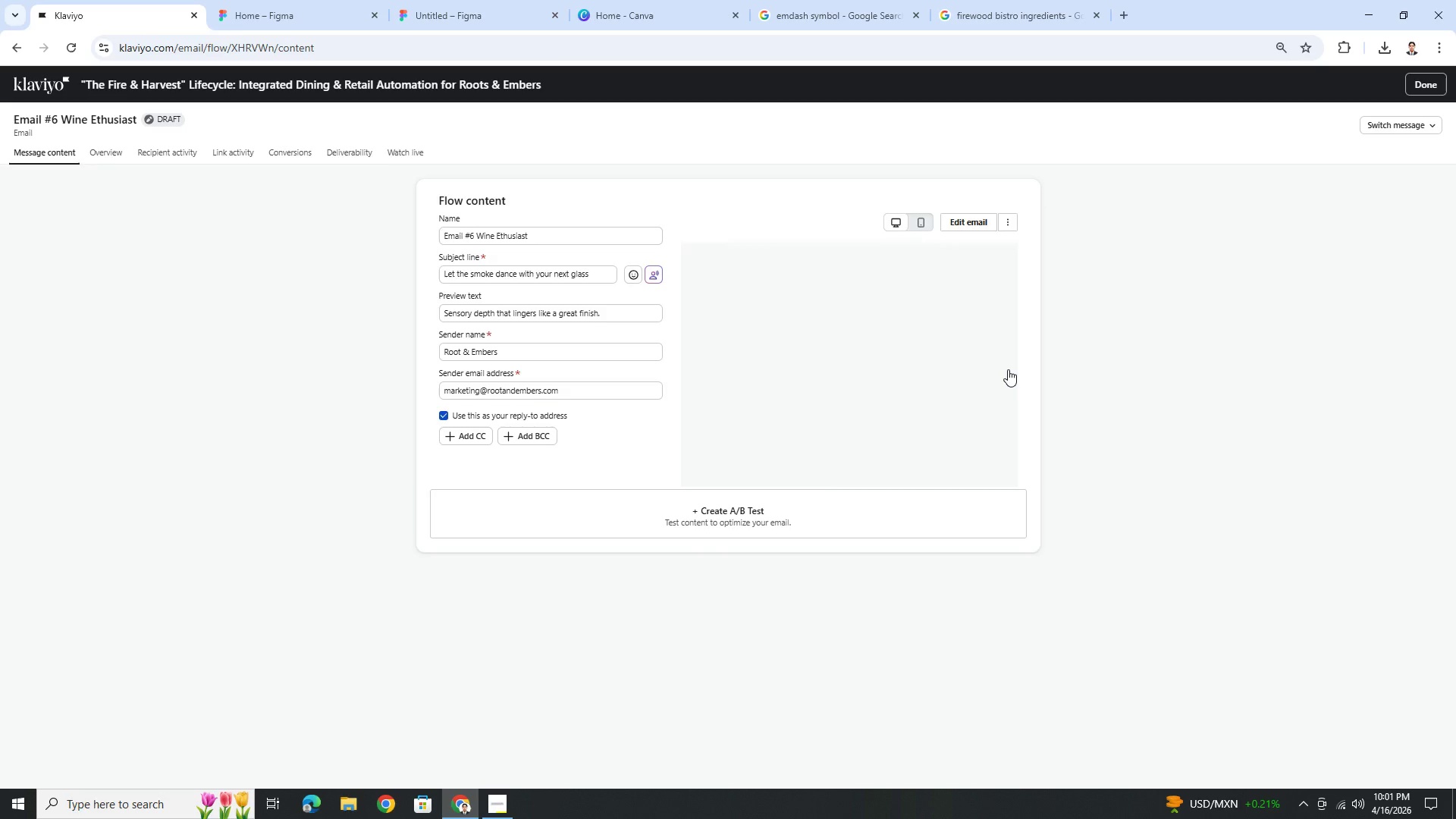 
scroll: coordinate [868, 400], scroll_direction: down, amount: 1.0
 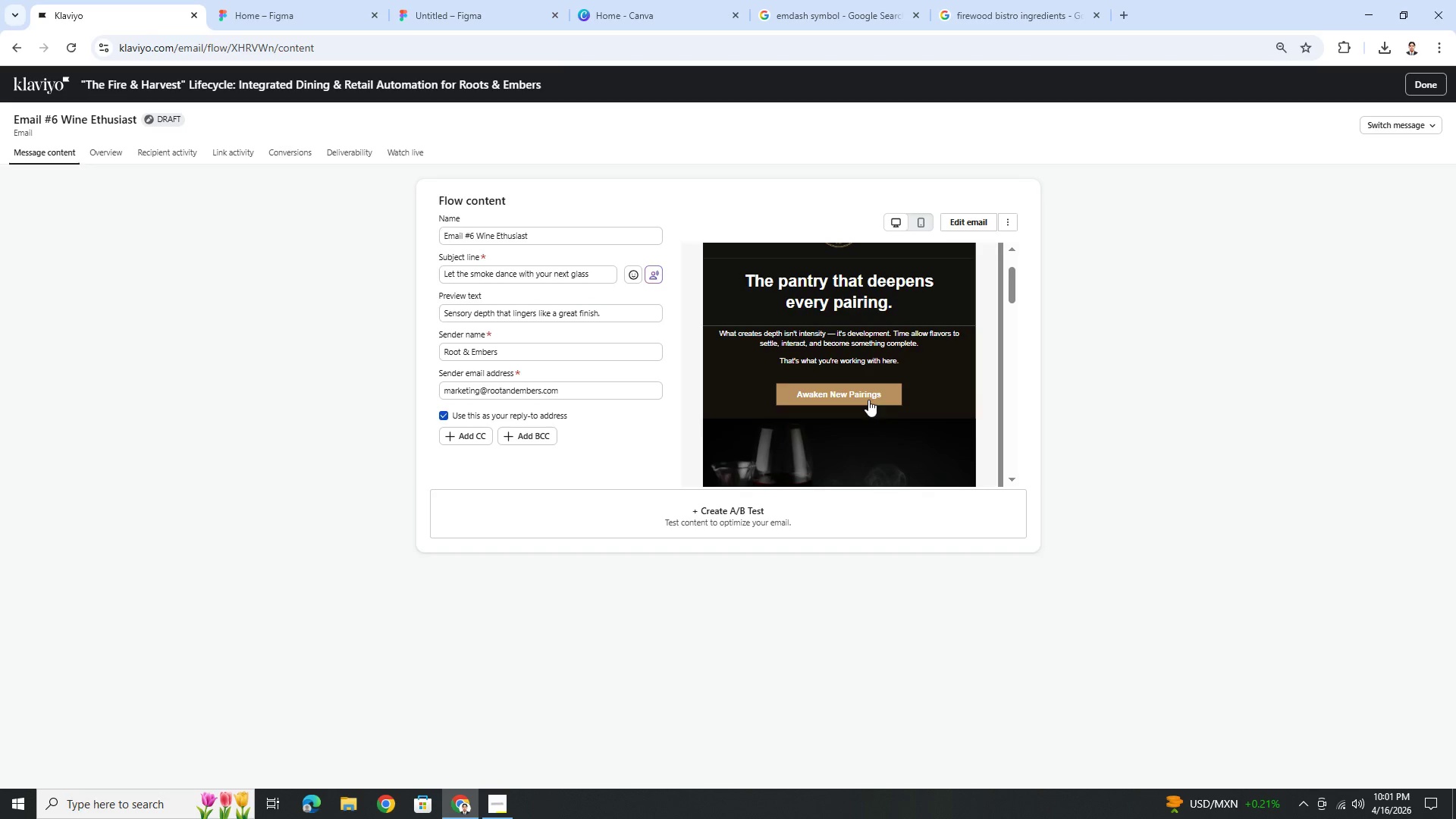 
scroll: coordinate [868, 400], scroll_direction: up, amount: 1.0
 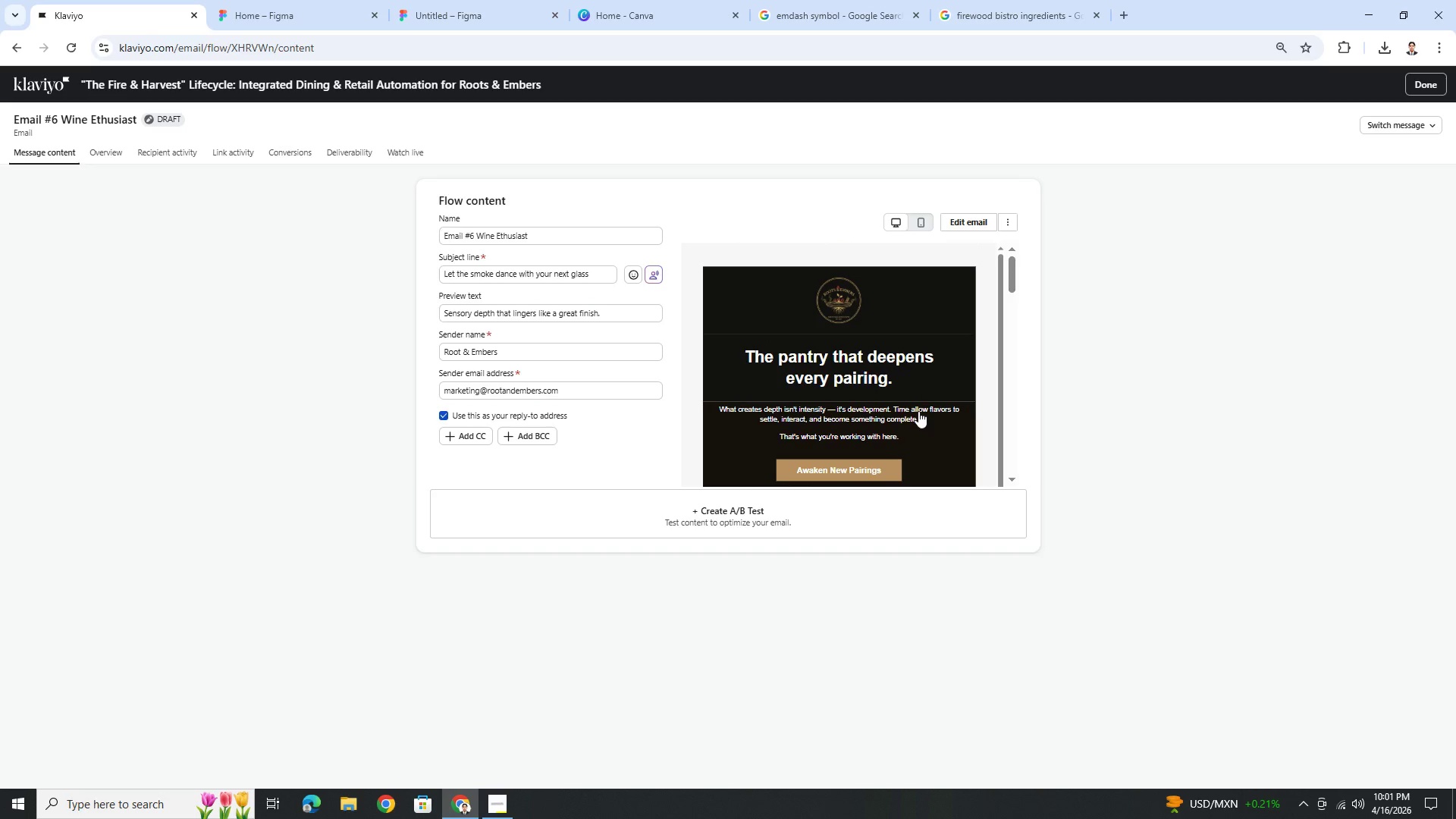 
wait(5.11)
 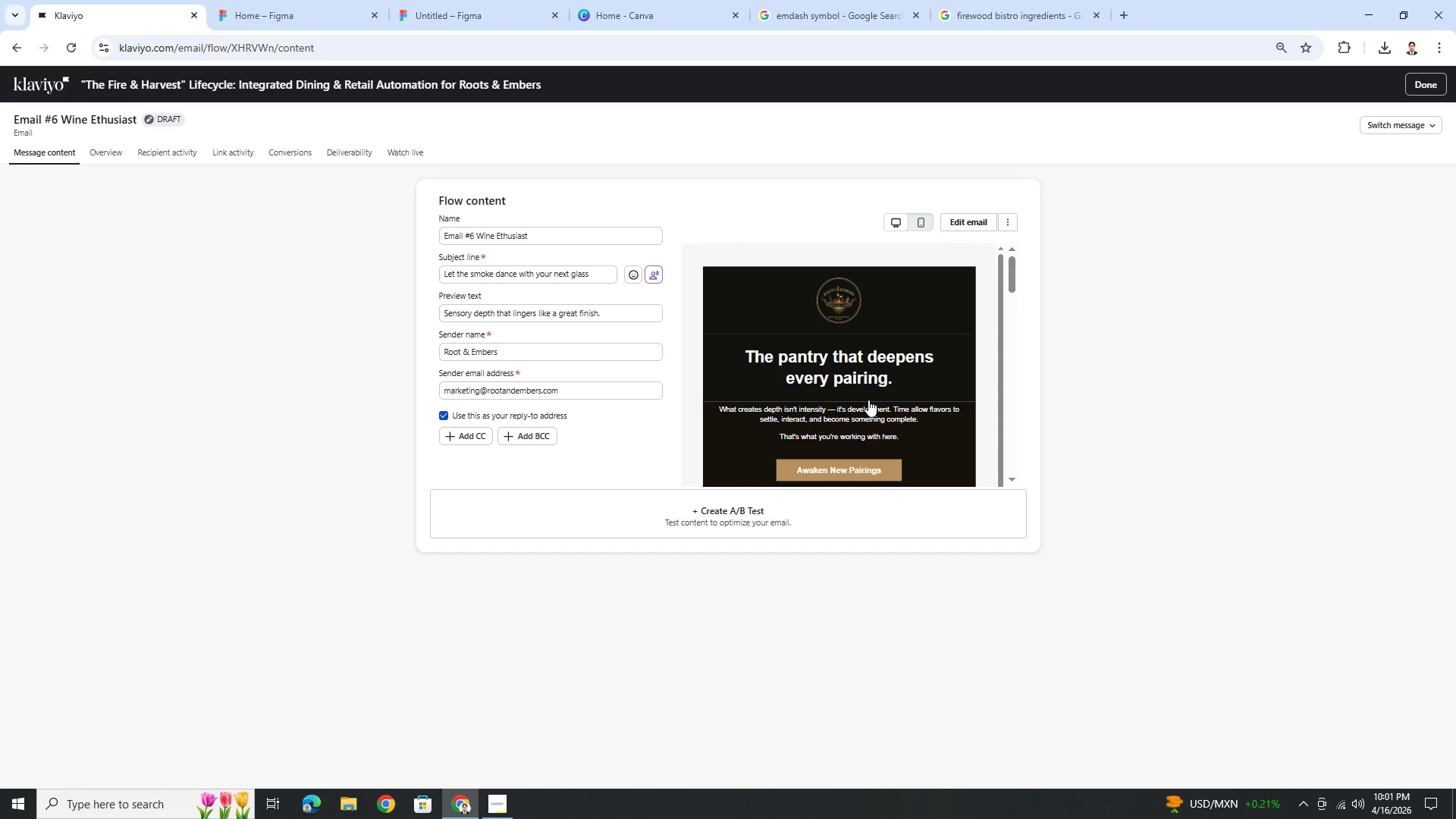 
scroll: coordinate [924, 410], scroll_direction: down, amount: 1.0
 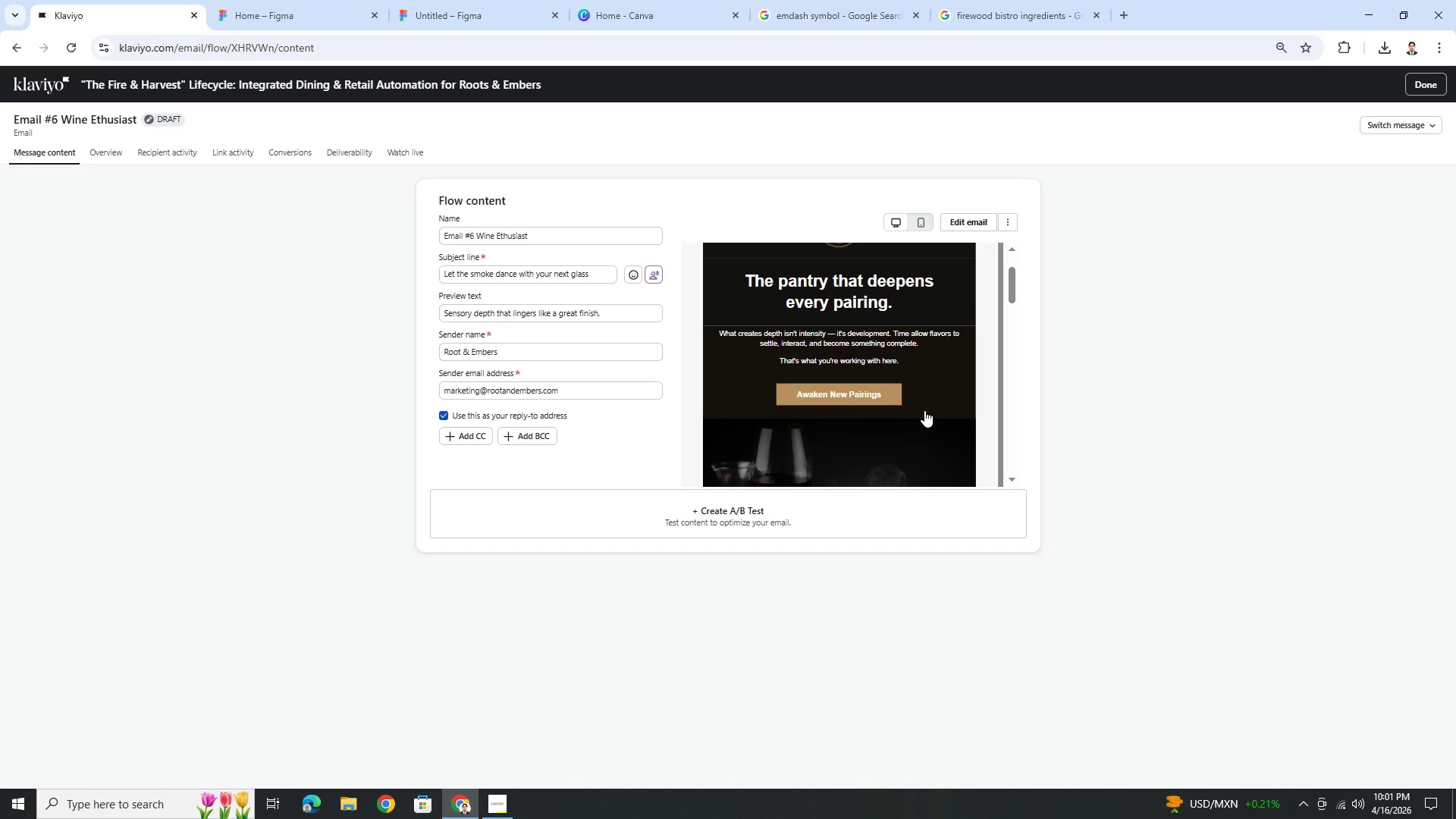 
scroll: coordinate [924, 410], scroll_direction: up, amount: 1.0
 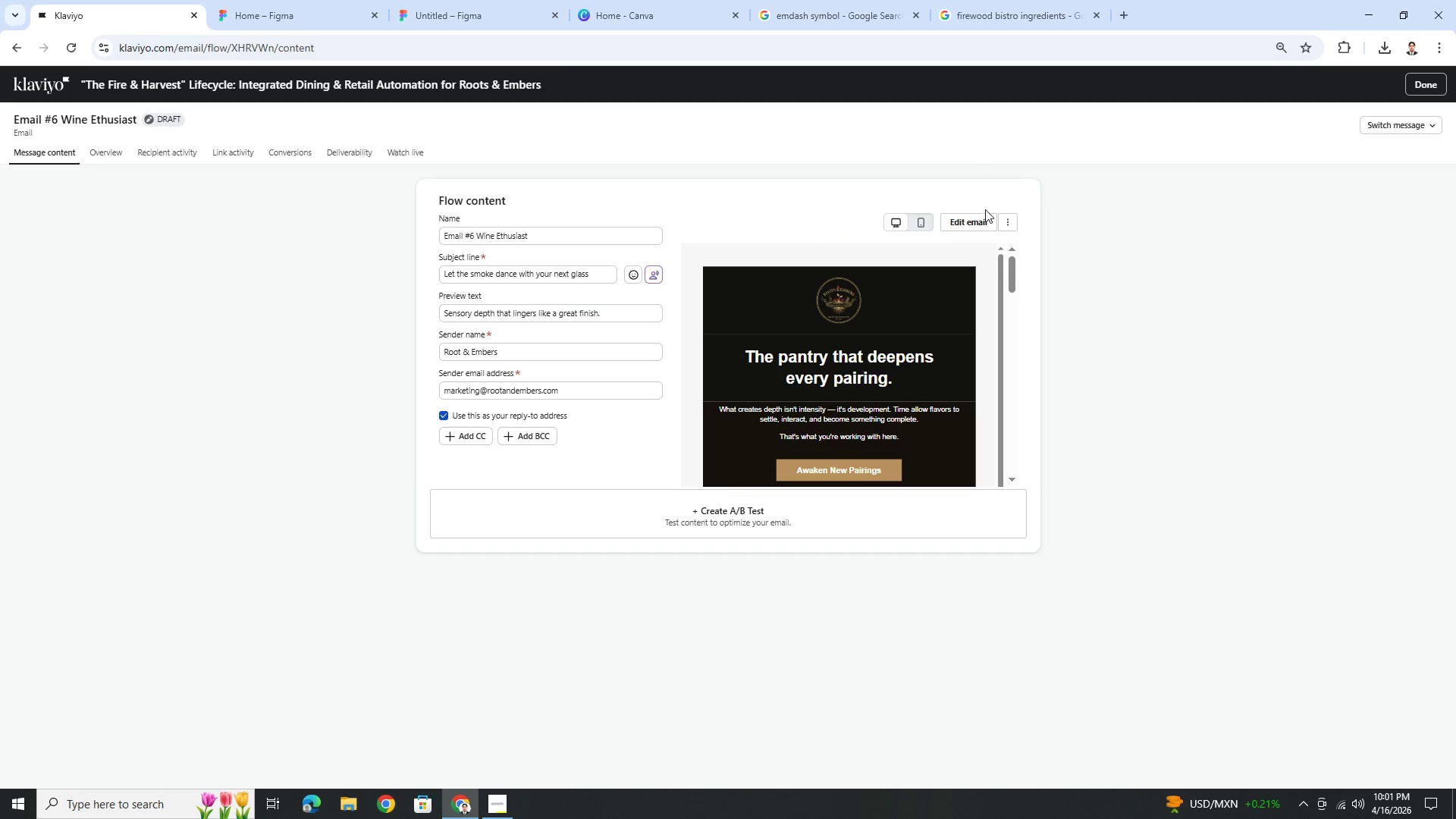 
left_click([983, 220])
 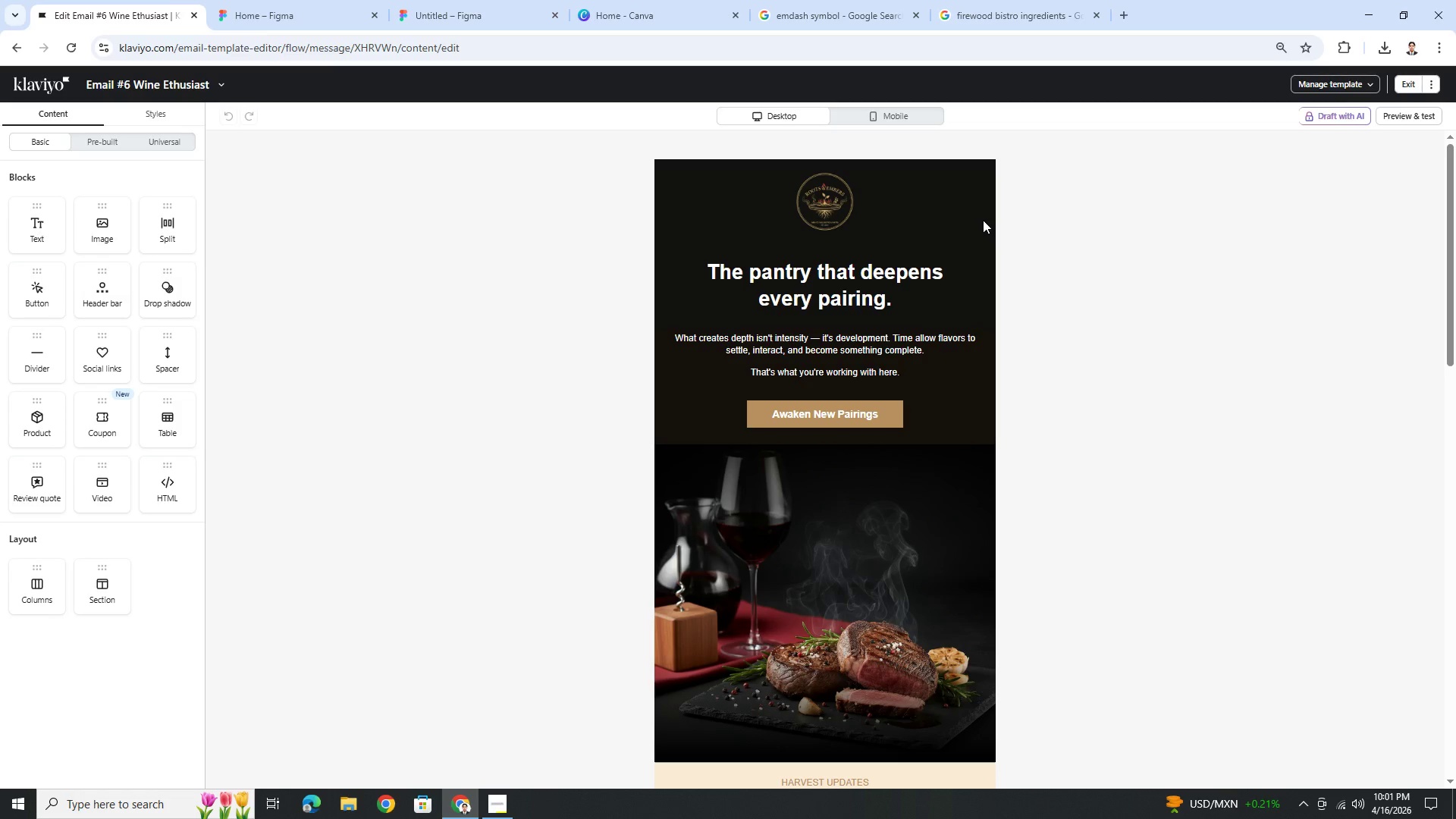 
wait(15.28)
 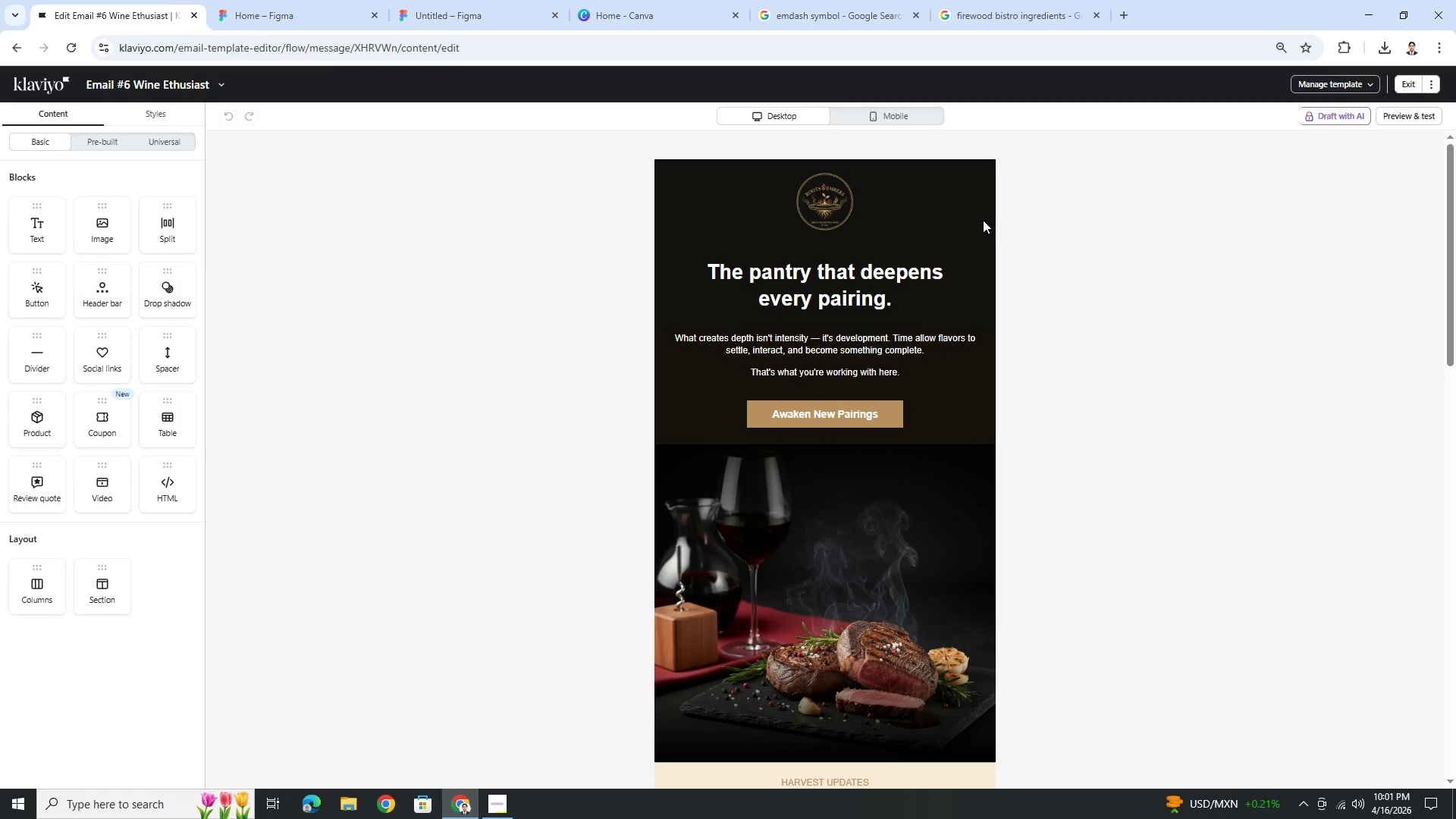 
double_click([871, 297])
 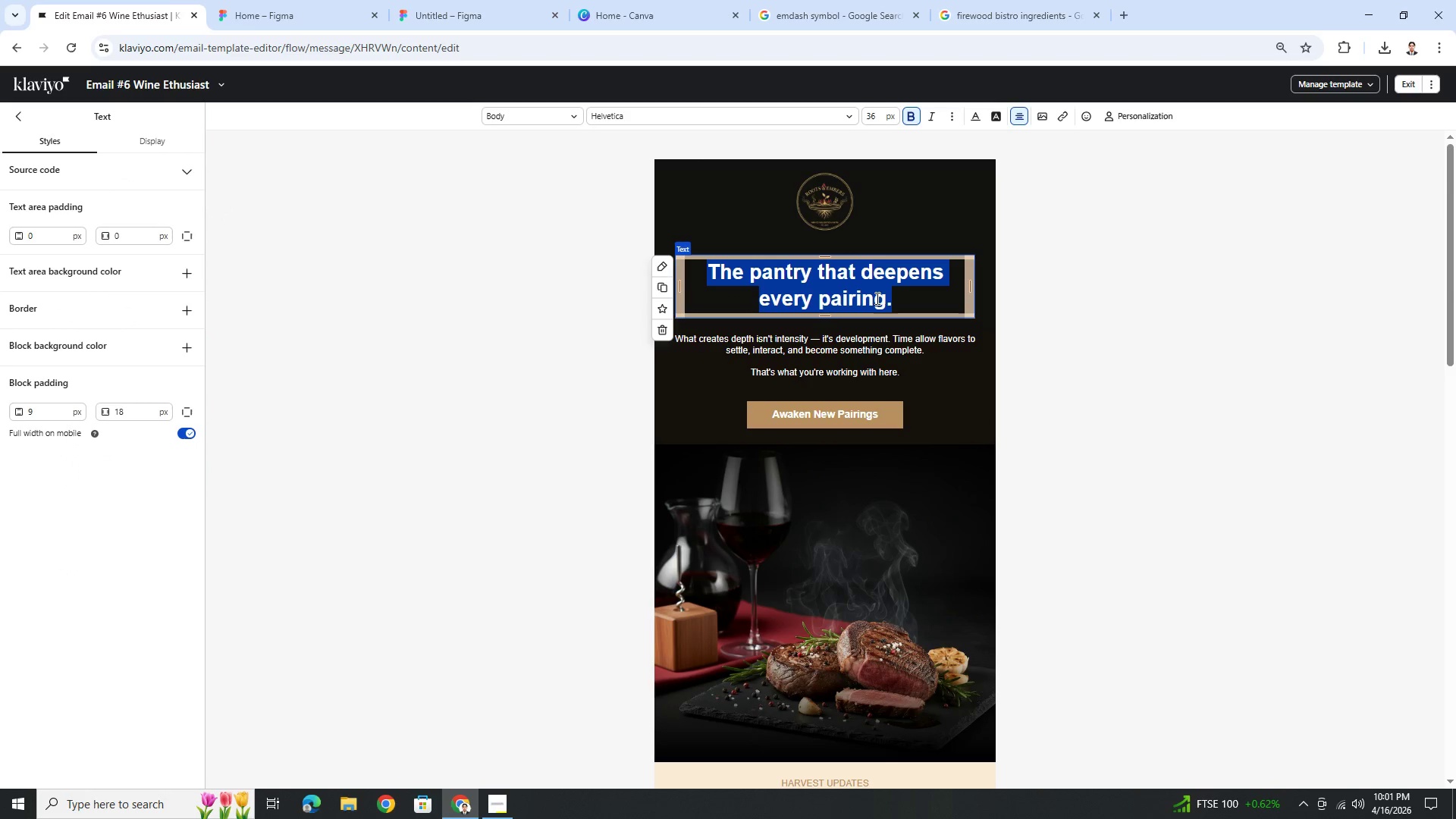 
type(Depth takes time.)
 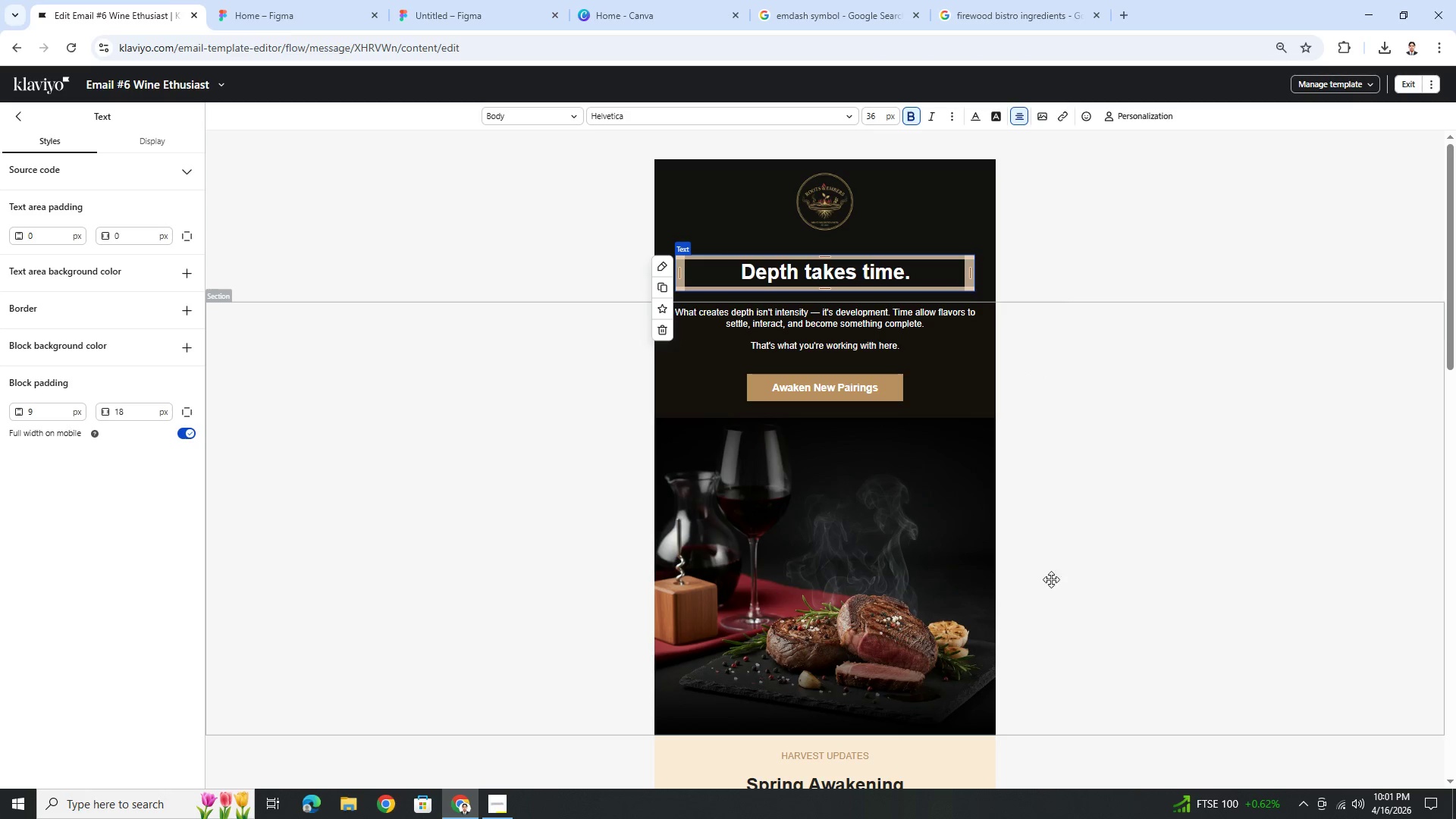 
left_click([1076, 582])
 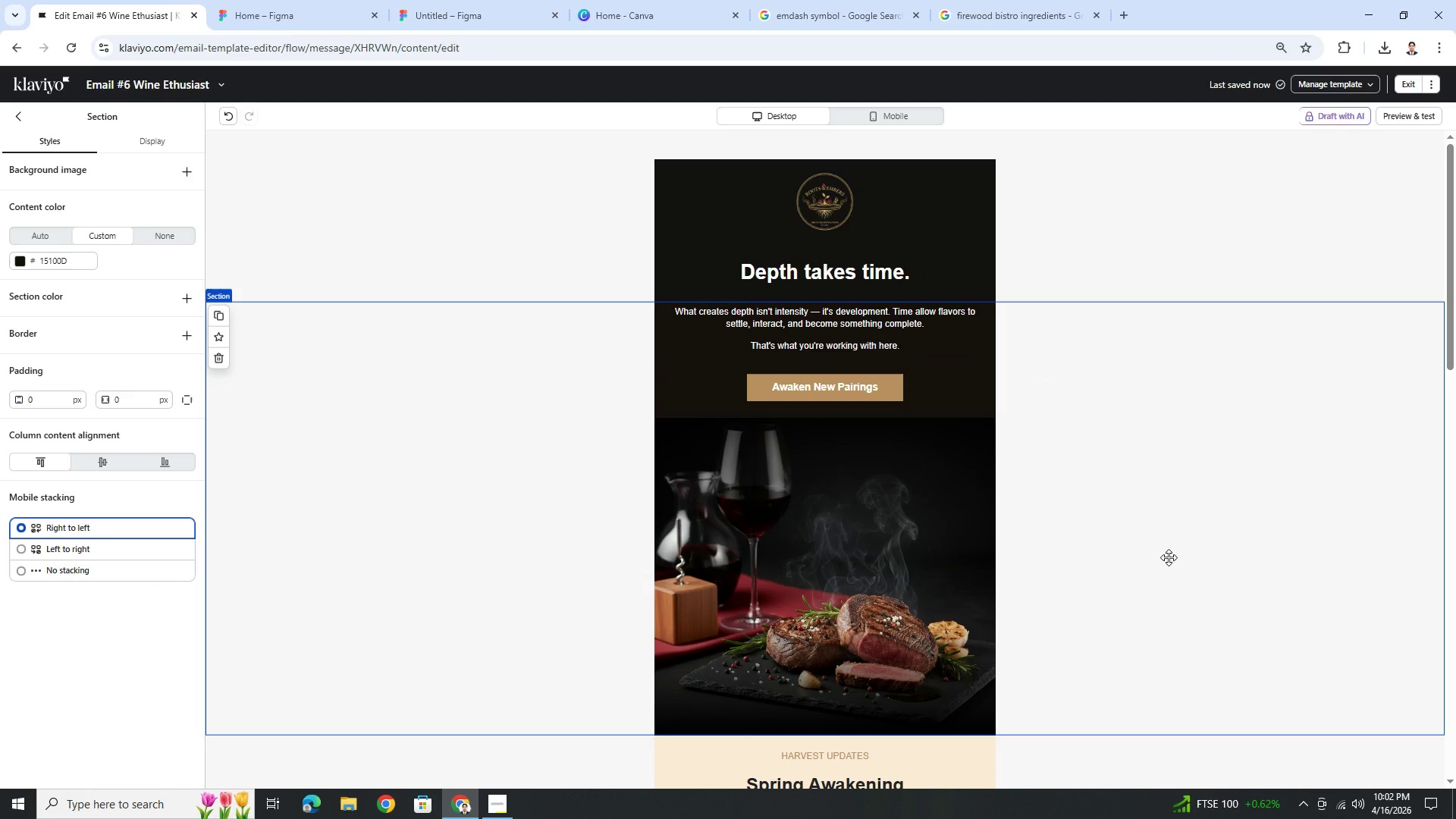 
wait(11.98)
 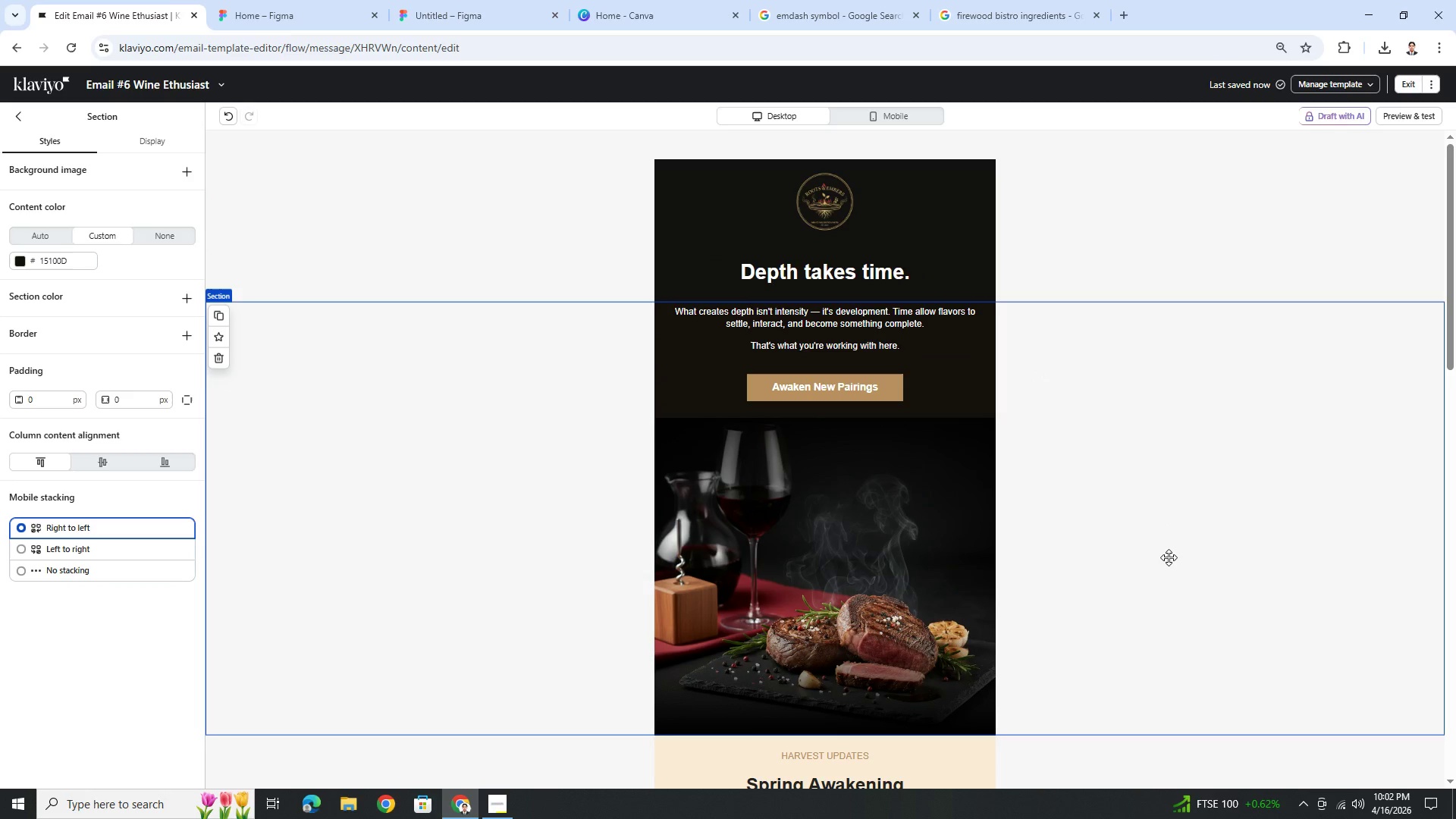 
left_click([25, 115])
 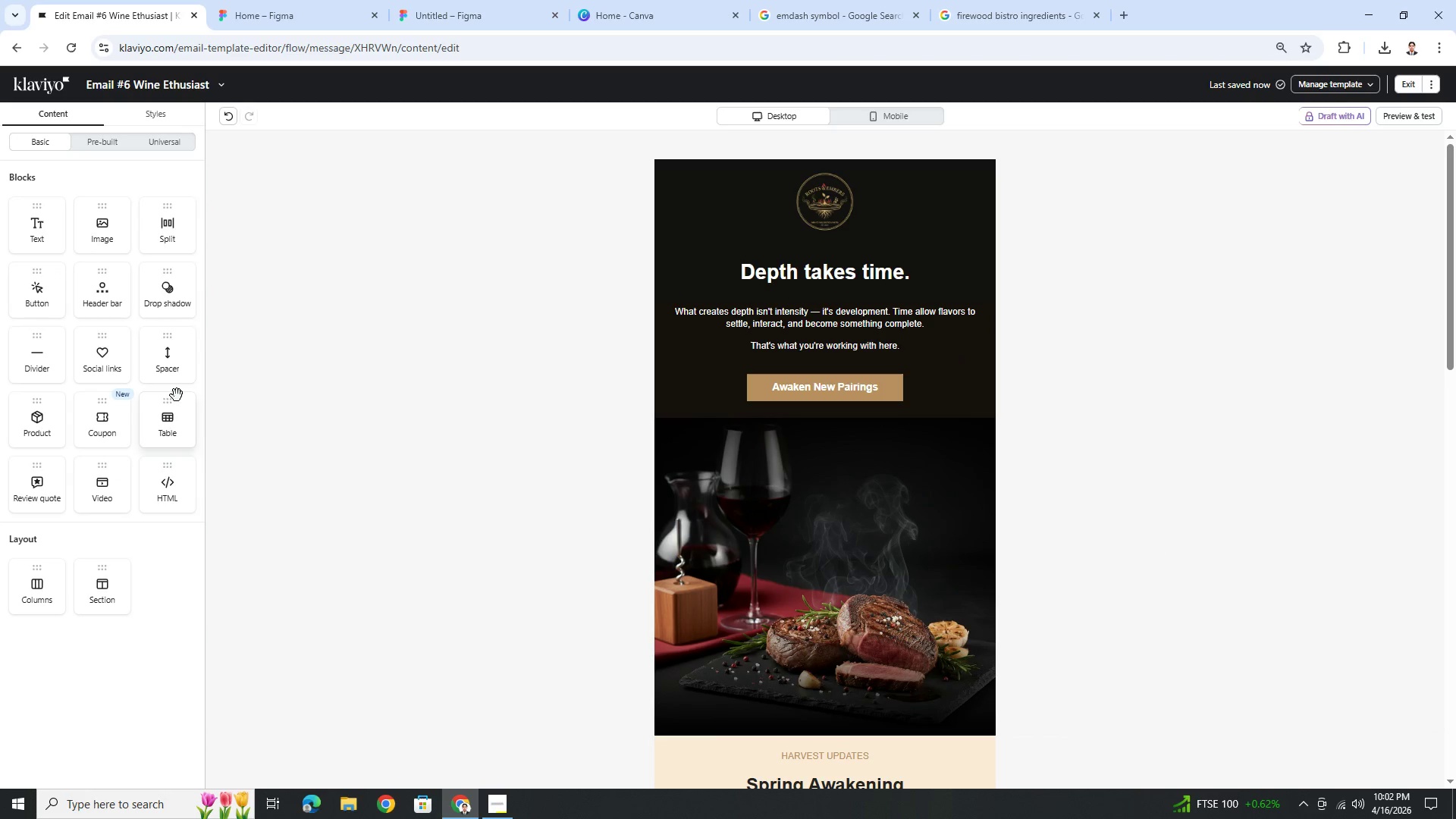 
left_click_drag(start_coordinate=[177, 369], to_coordinate=[798, 347])
 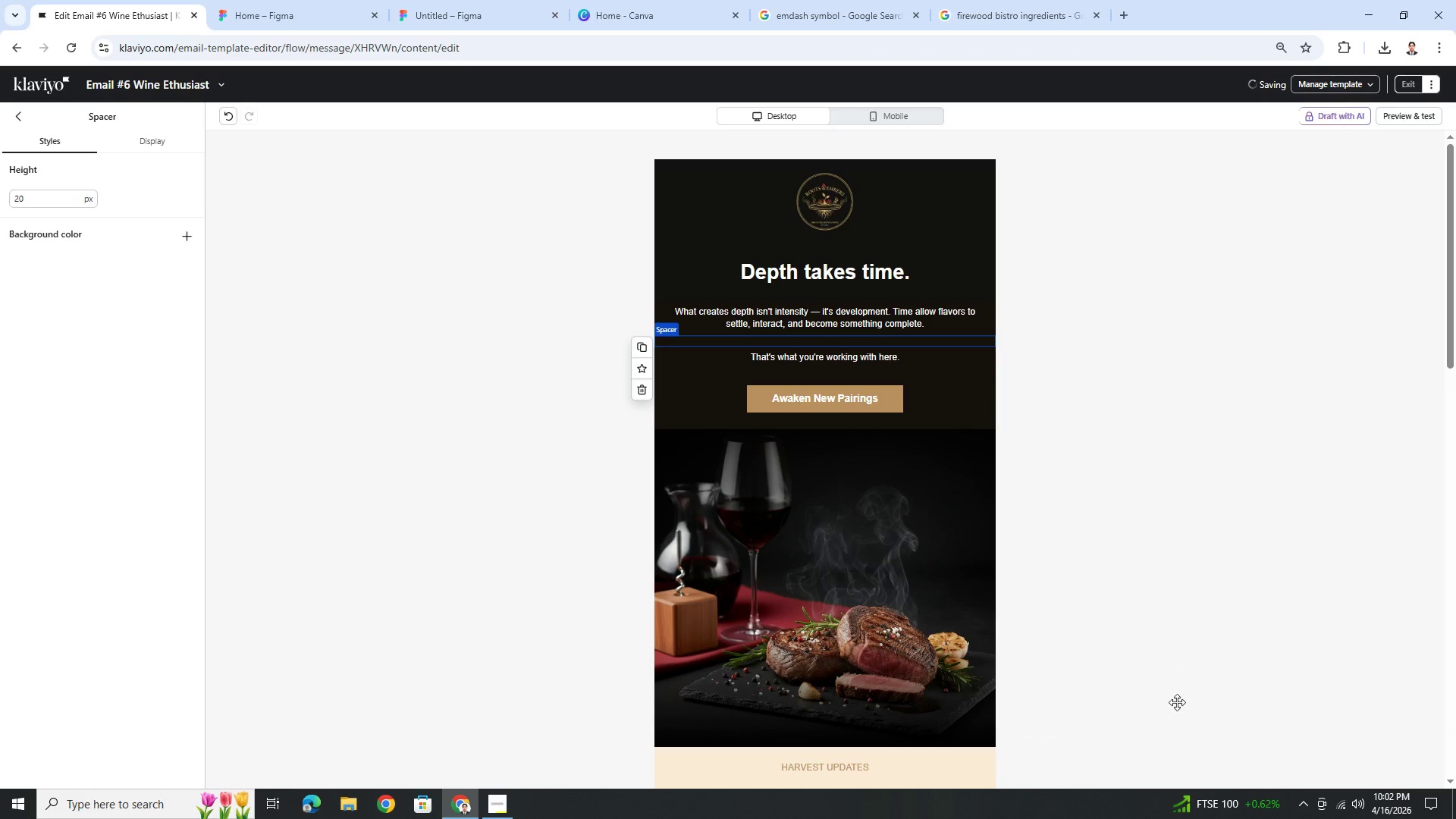 
left_click([1177, 702])
 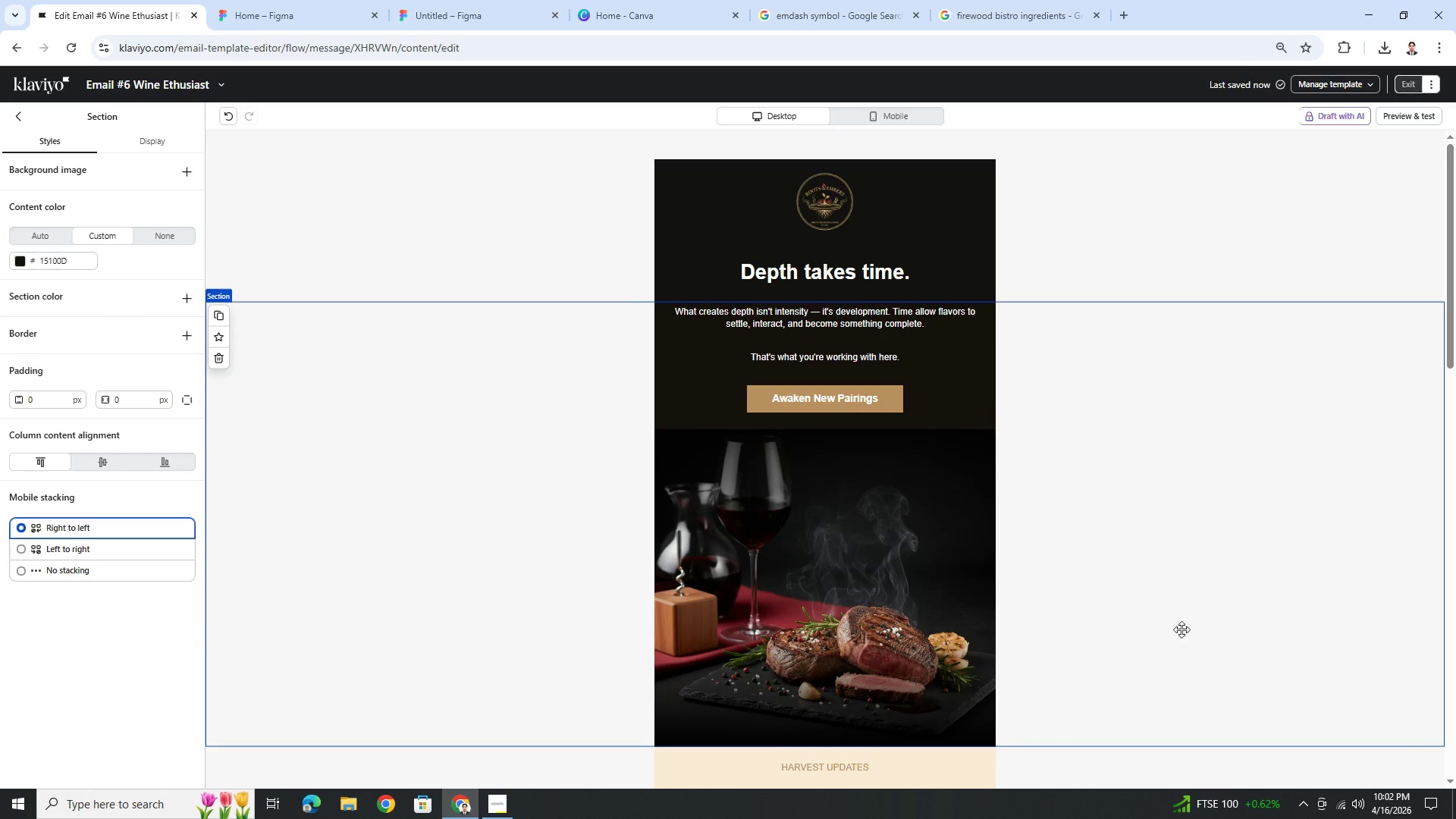 
scroll: coordinate [1181, 626], scroll_direction: up, amount: 2.0
 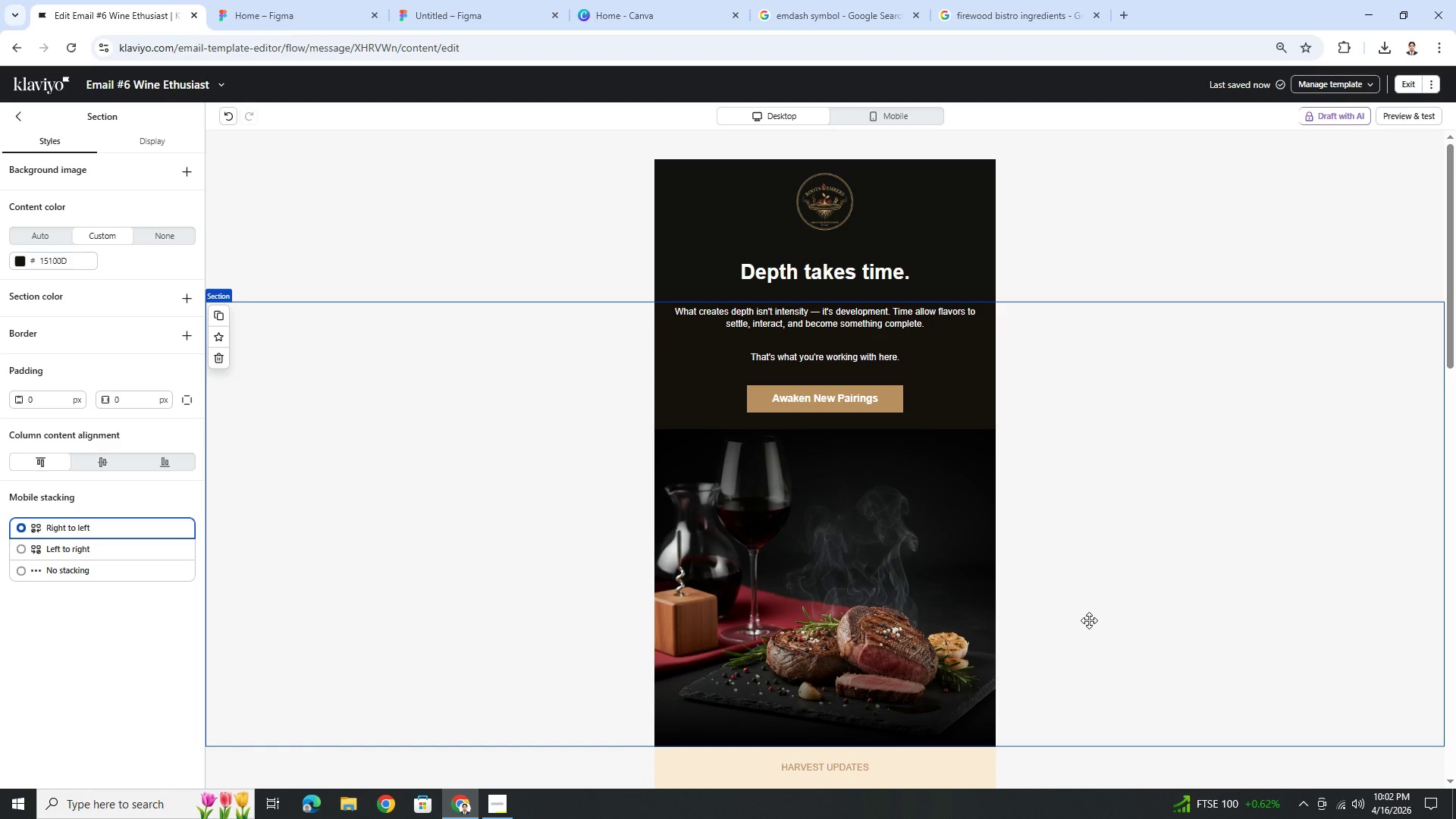 
wait(12.43)
 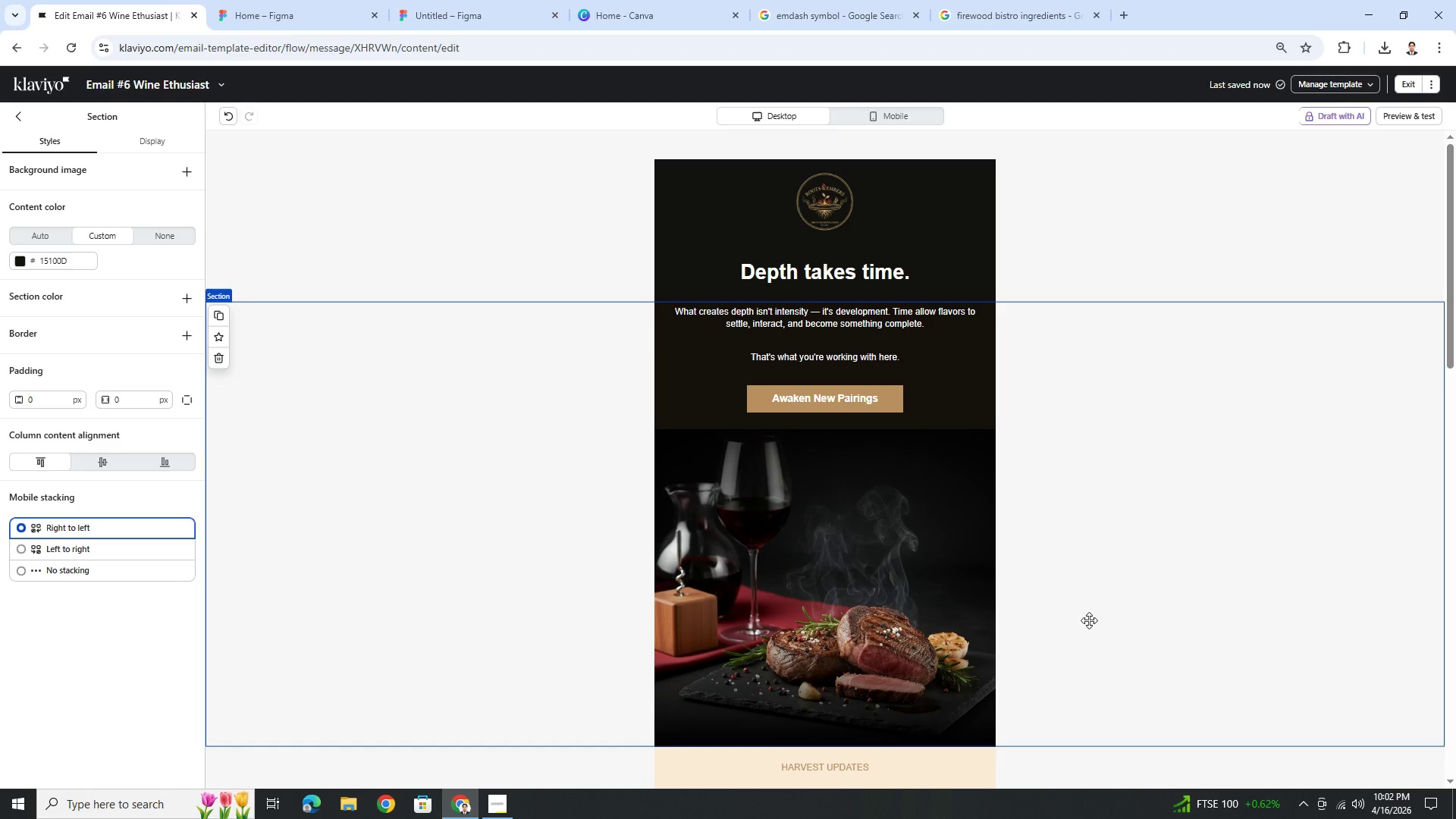 
left_click([1164, 424])
 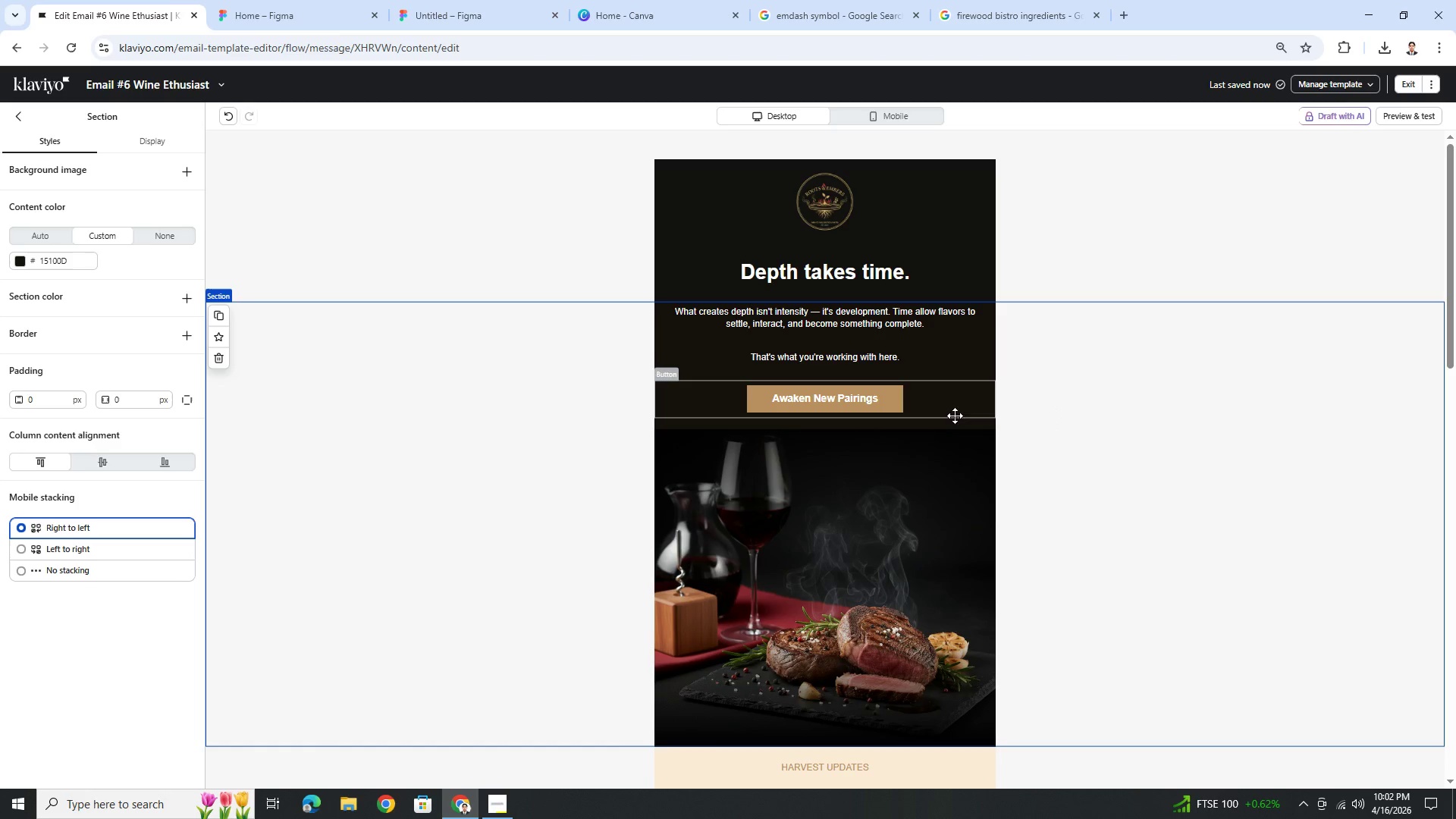 
left_click([894, 409])
 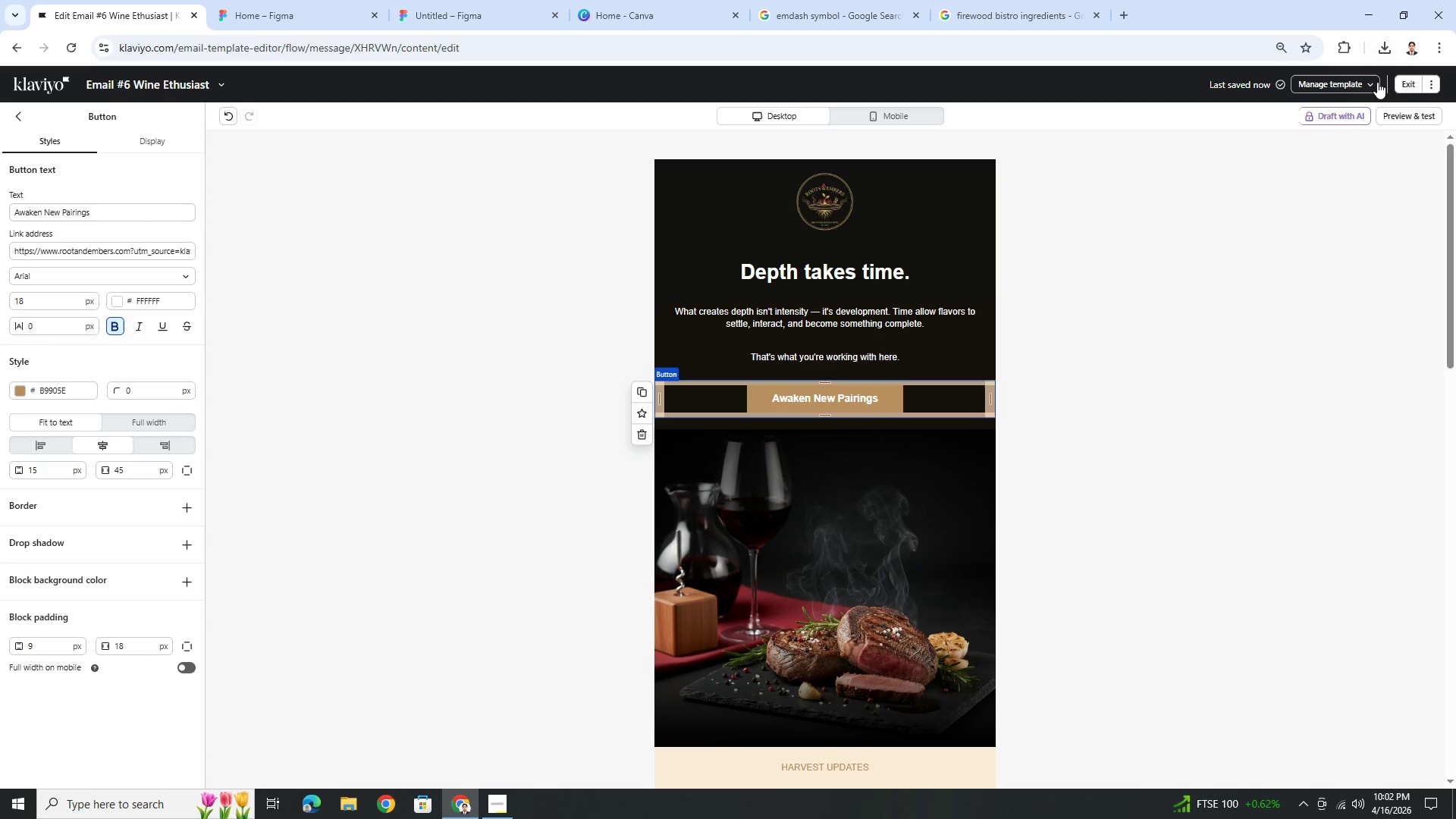 
left_click([1404, 80])
 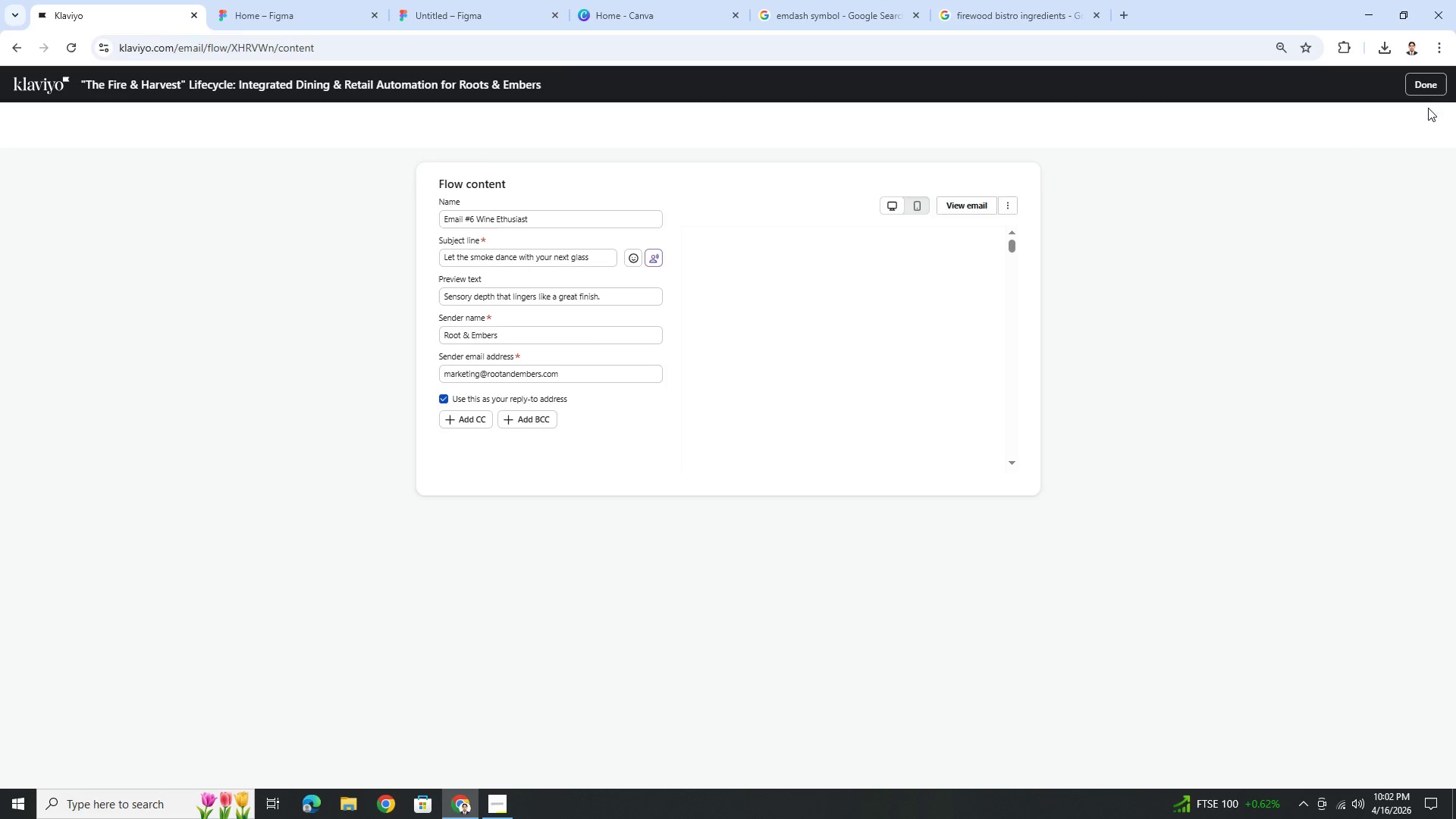 
left_click([1432, 82])
 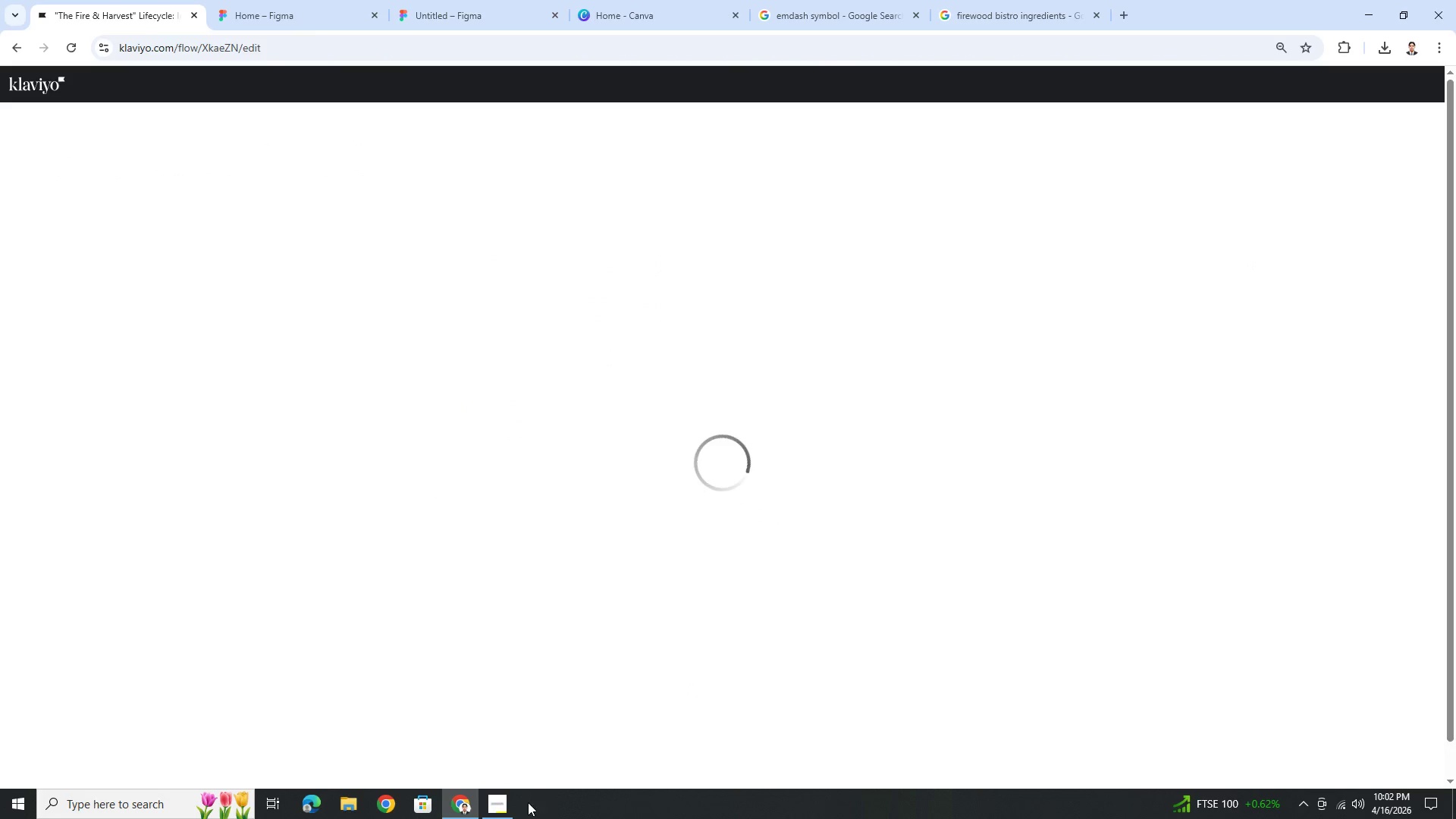 
left_click([510, 804])